 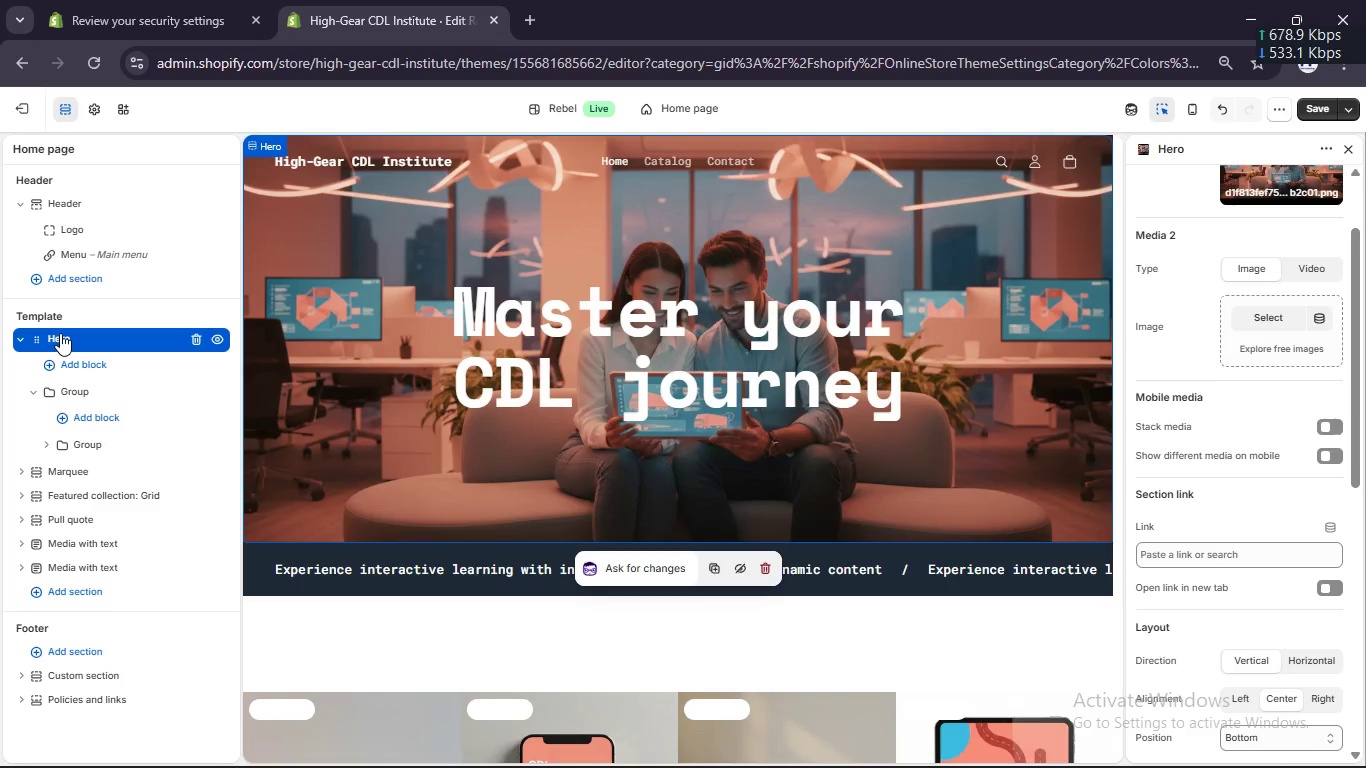 
left_click([39, 436])
 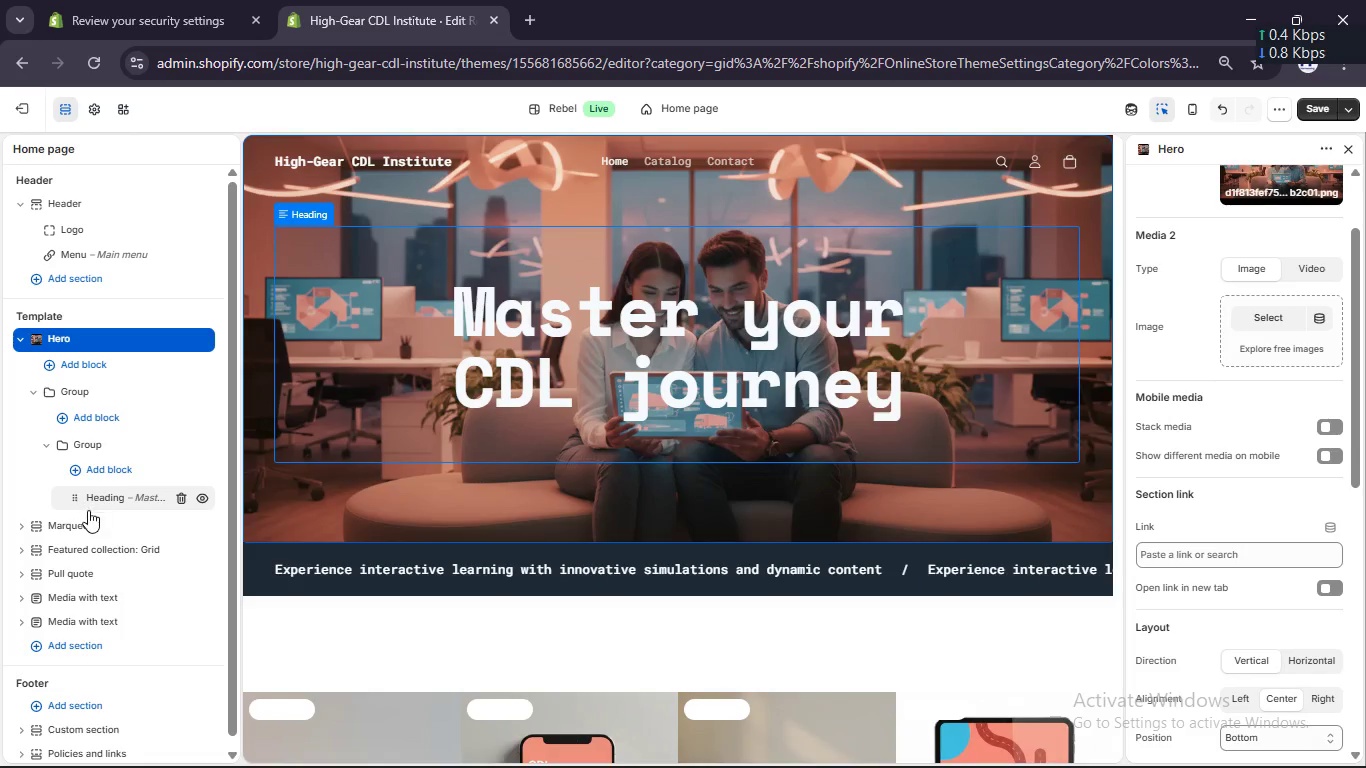 
wait(7.28)
 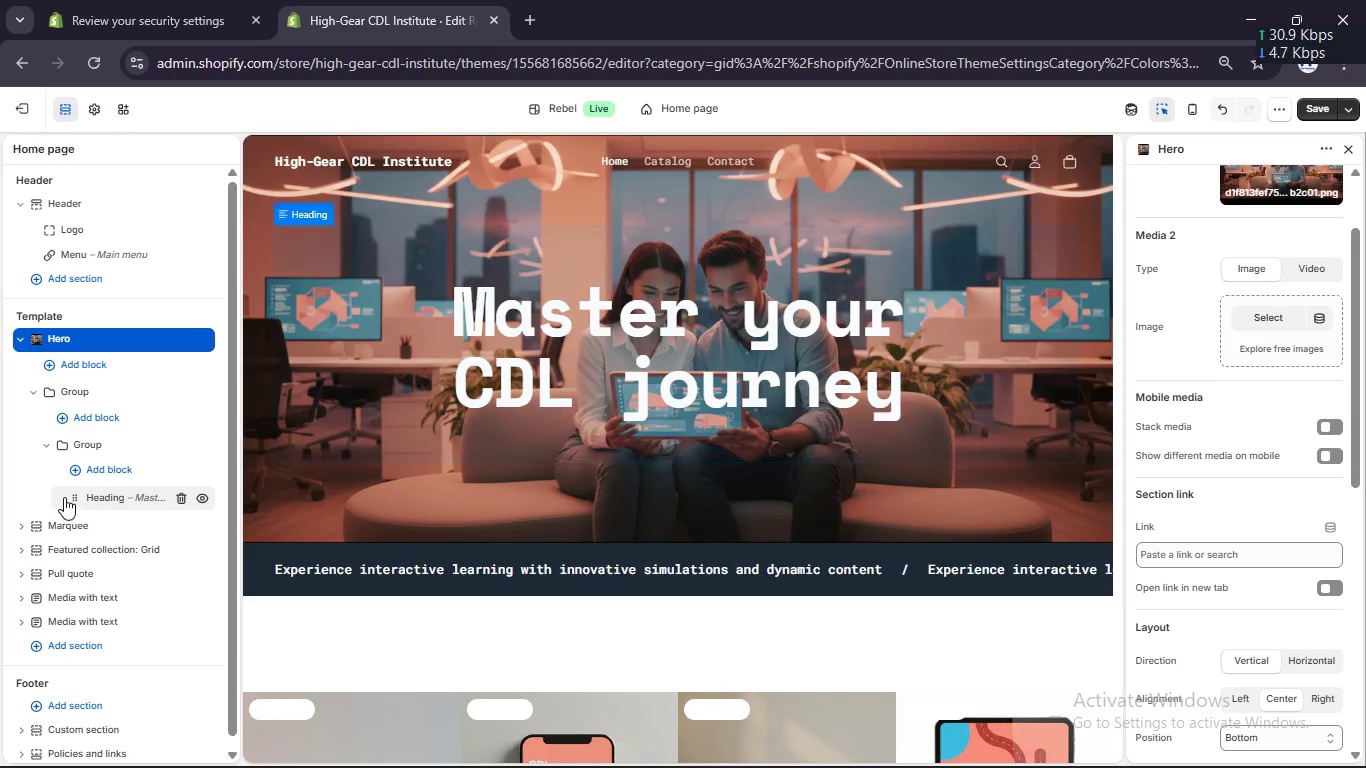 
left_click([262, 254])
 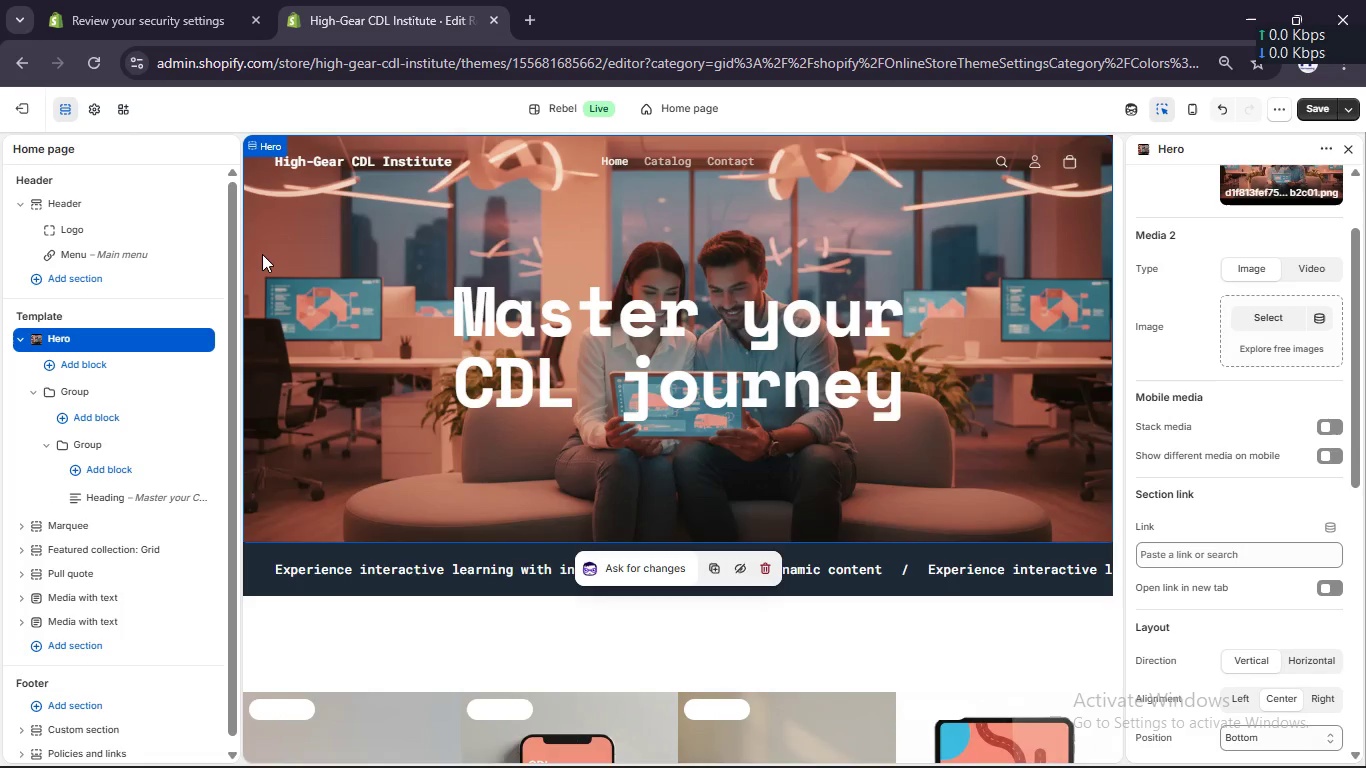 
wait(5.98)
 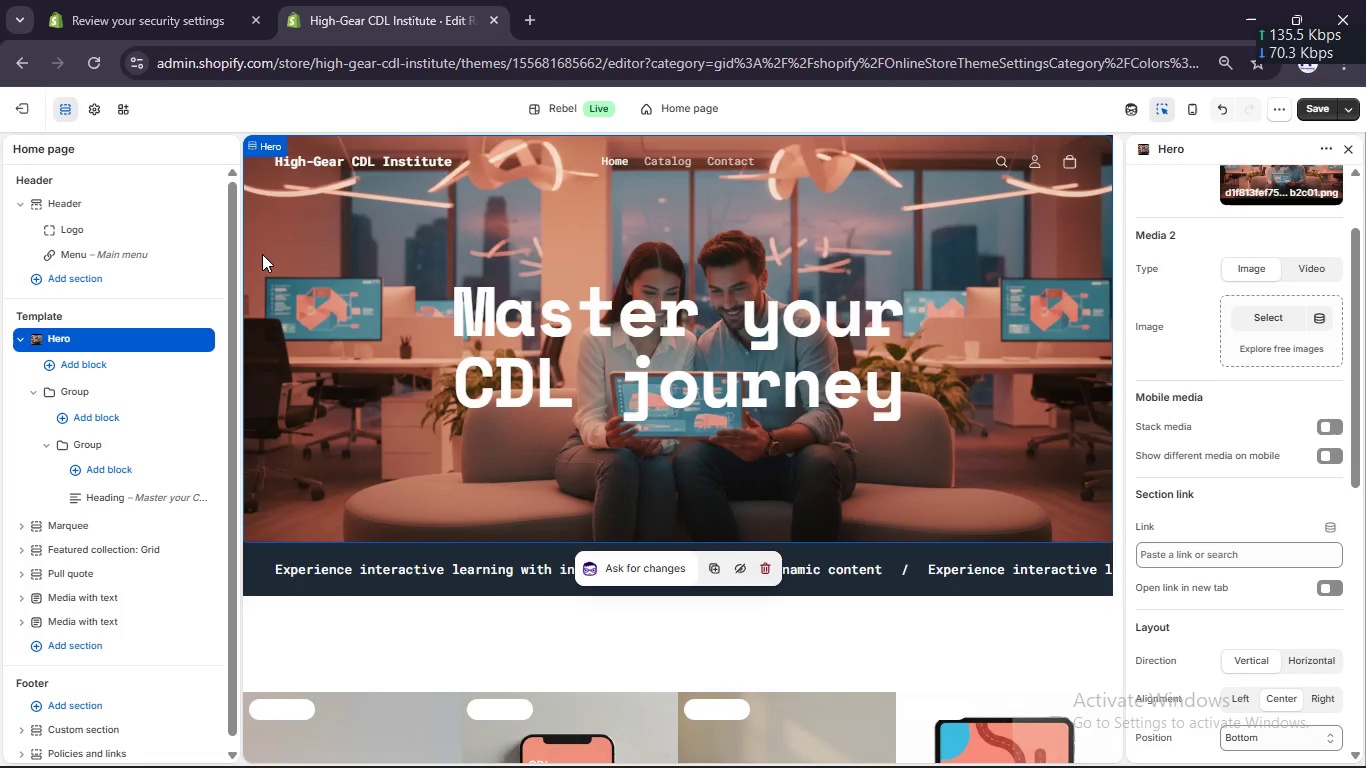 
scroll: coordinate [1264, 348], scroll_direction: up, amount: 2.0
 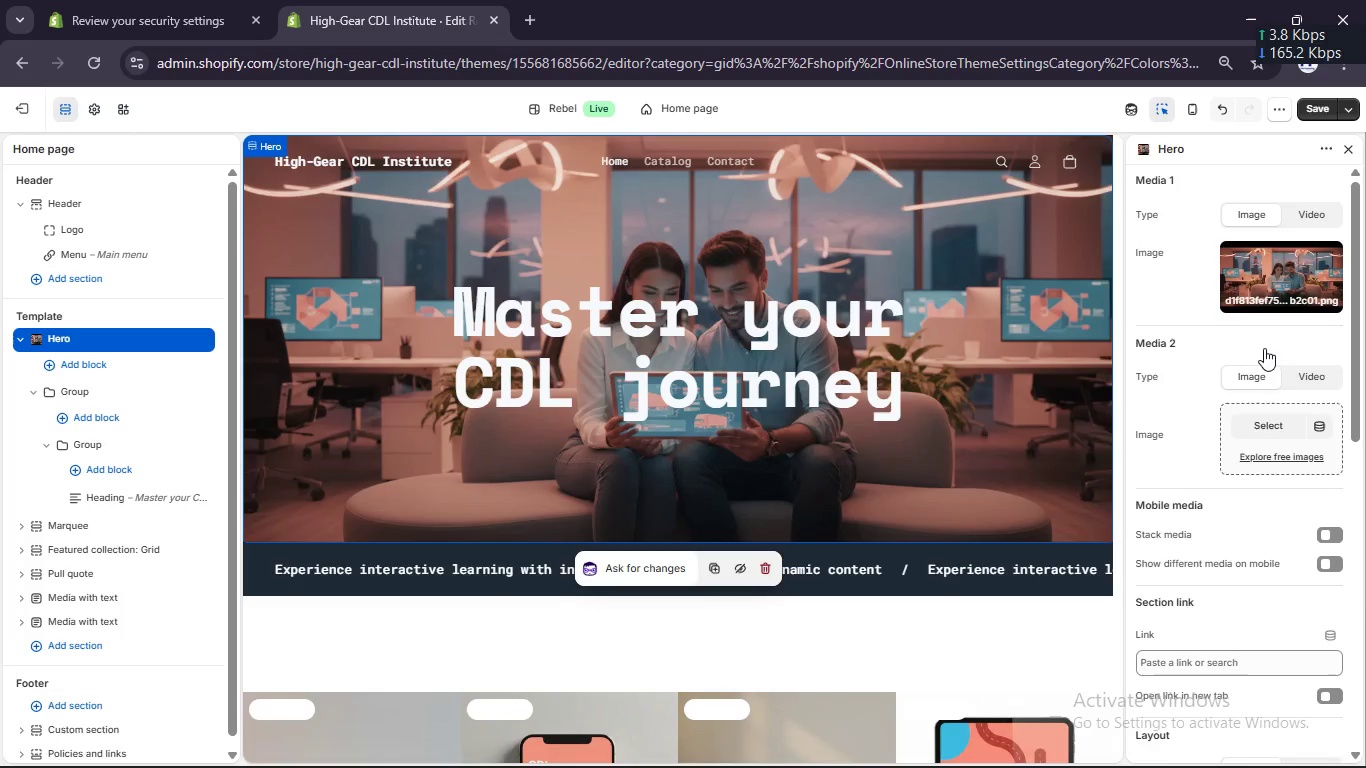 
scroll: coordinate [1264, 348], scroll_direction: down, amount: 3.0
 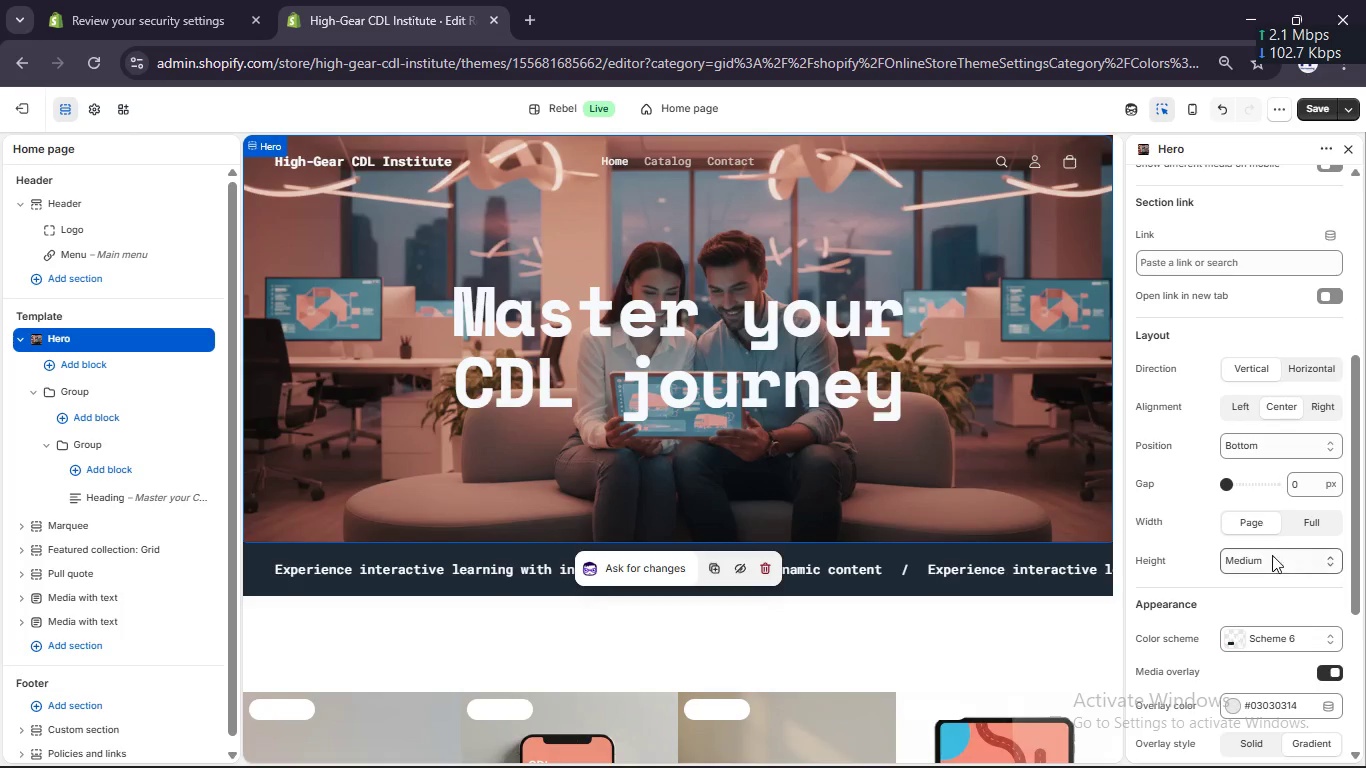 
left_click([1274, 562])
 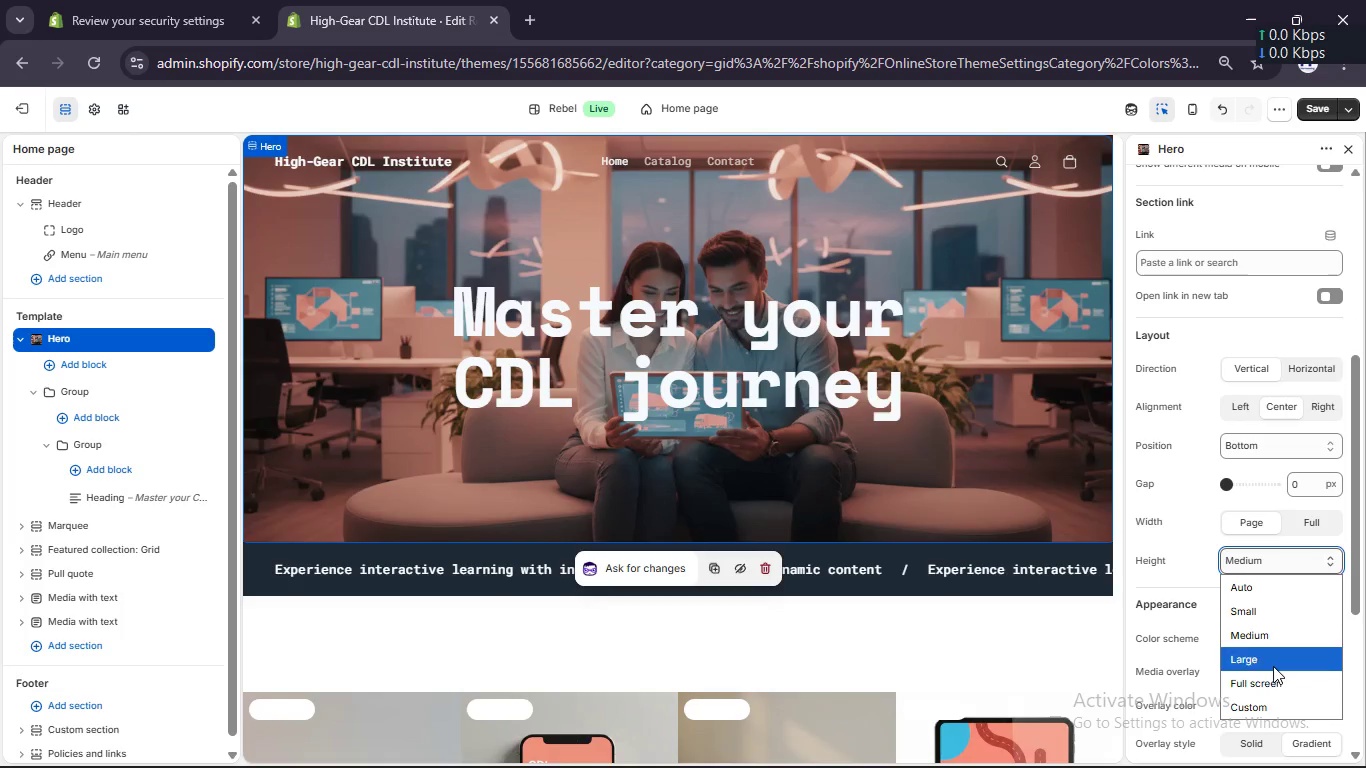 
left_click([1270, 677])
 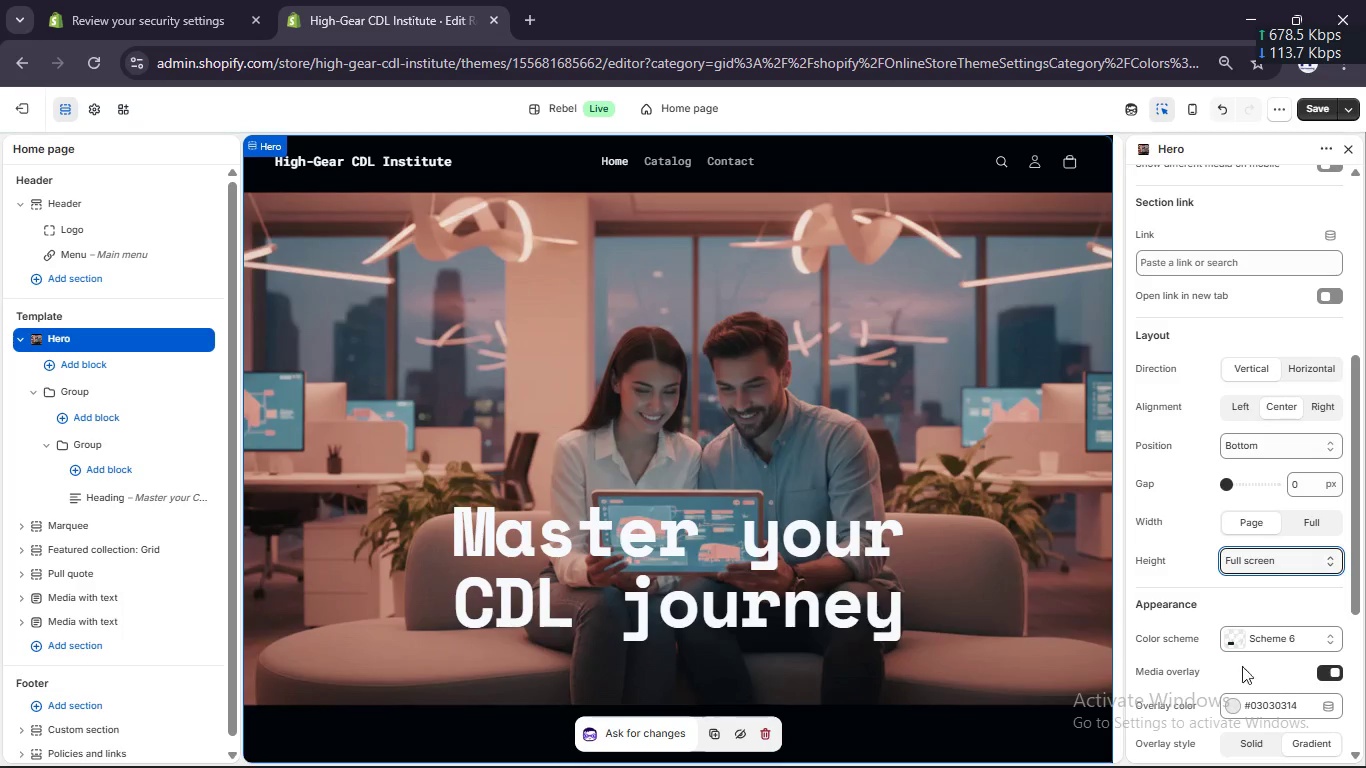 
scroll: coordinate [939, 474], scroll_direction: down, amount: 2.0
 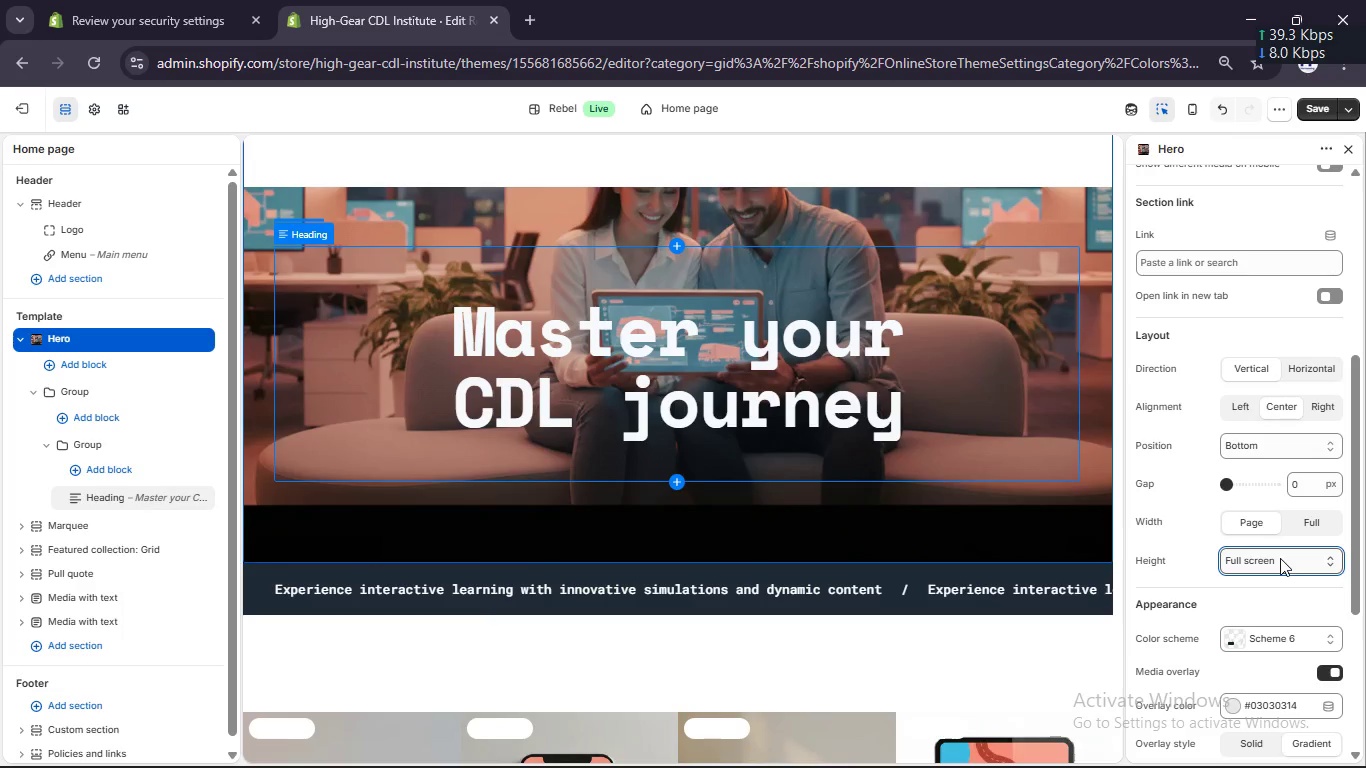 
left_click([1284, 559])
 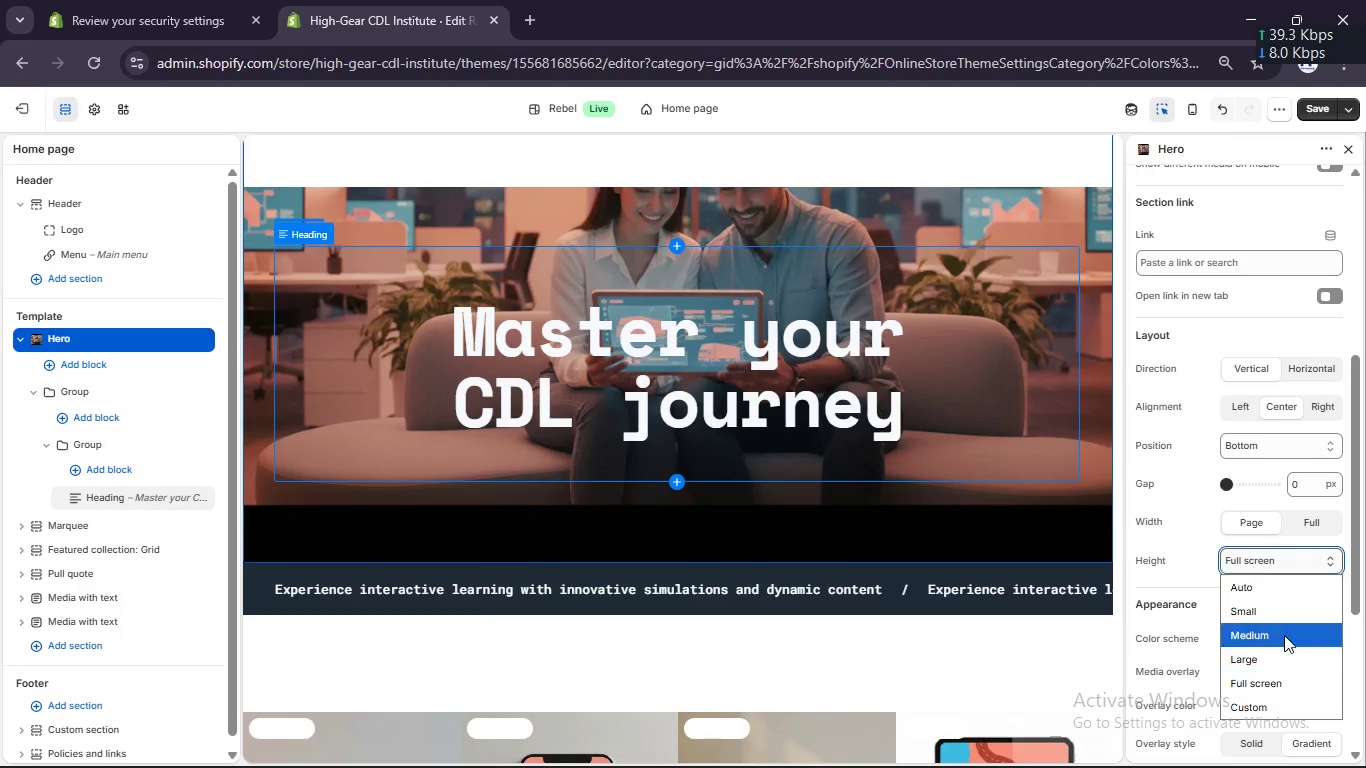 
mouse_move([1321, 691])
 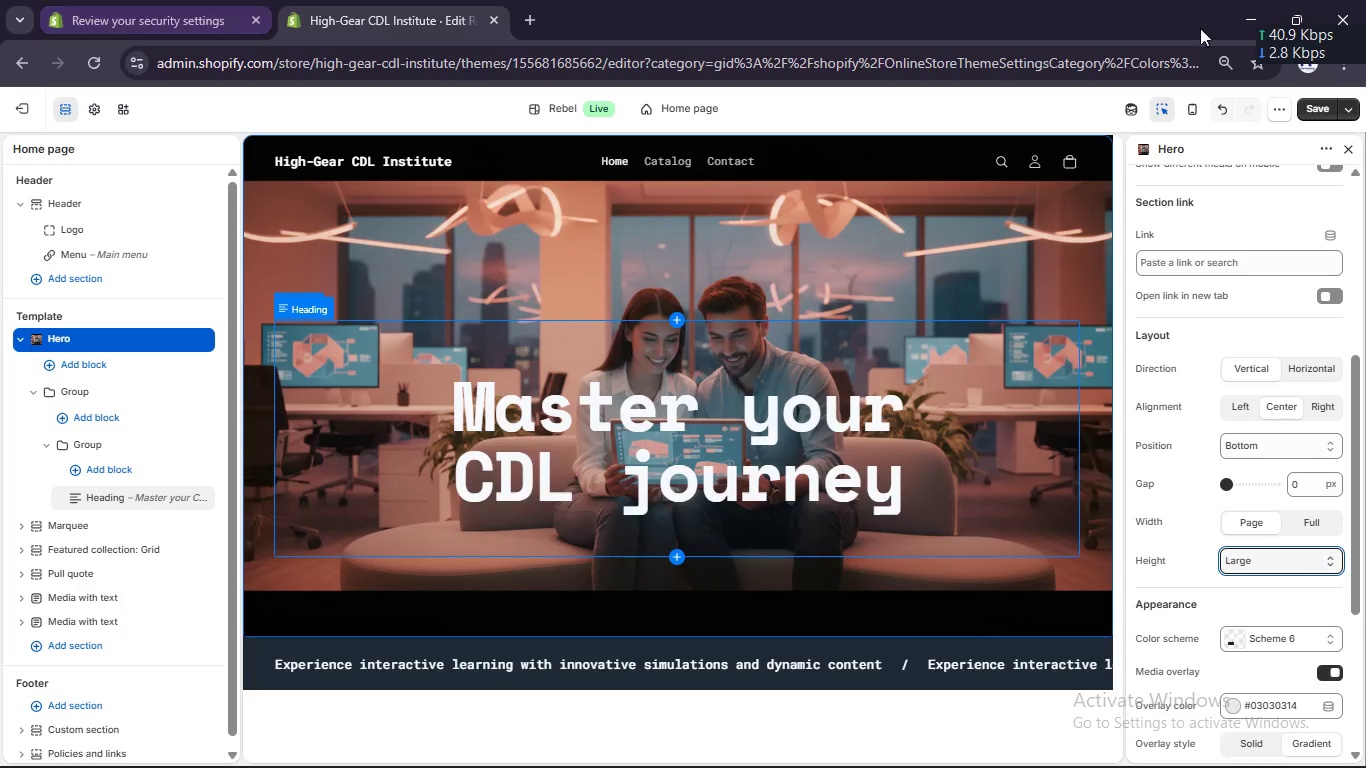 
left_click([1314, 104])
 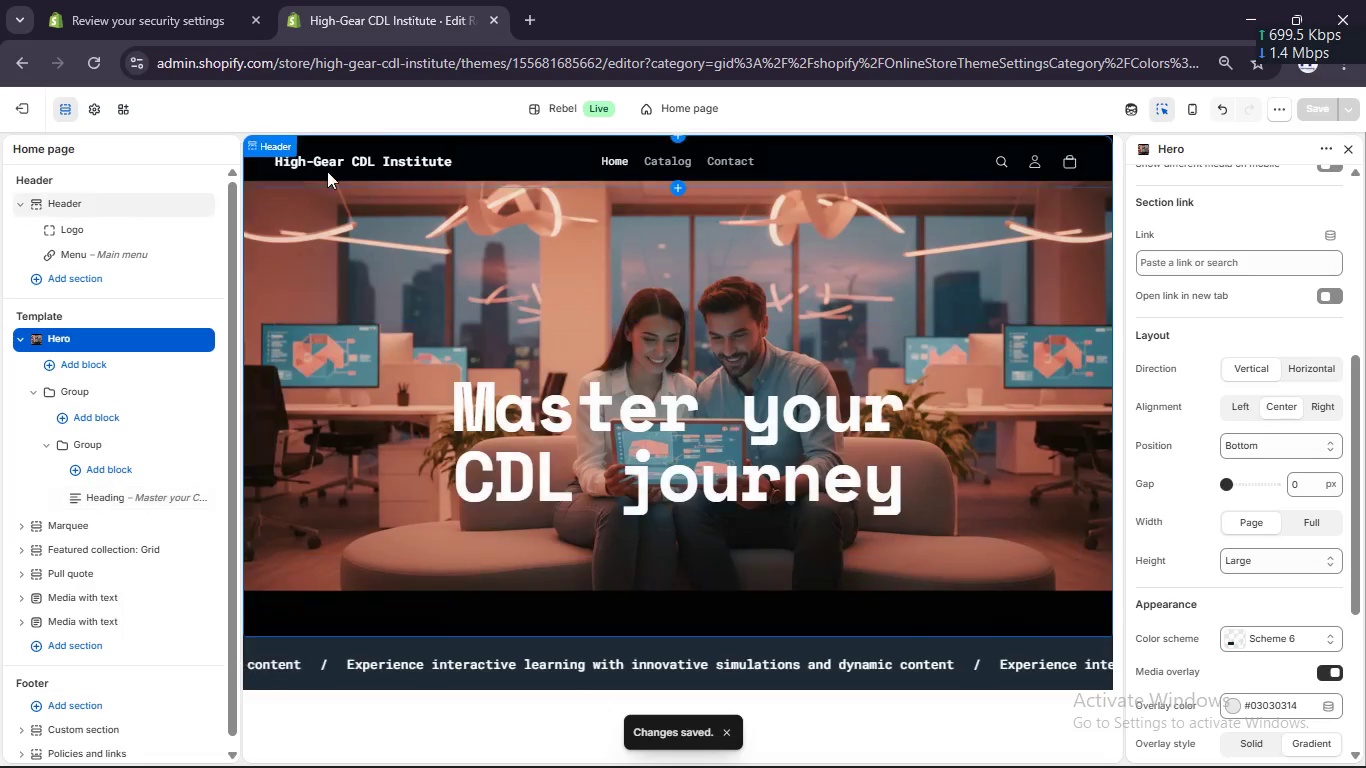 
wait(6.16)
 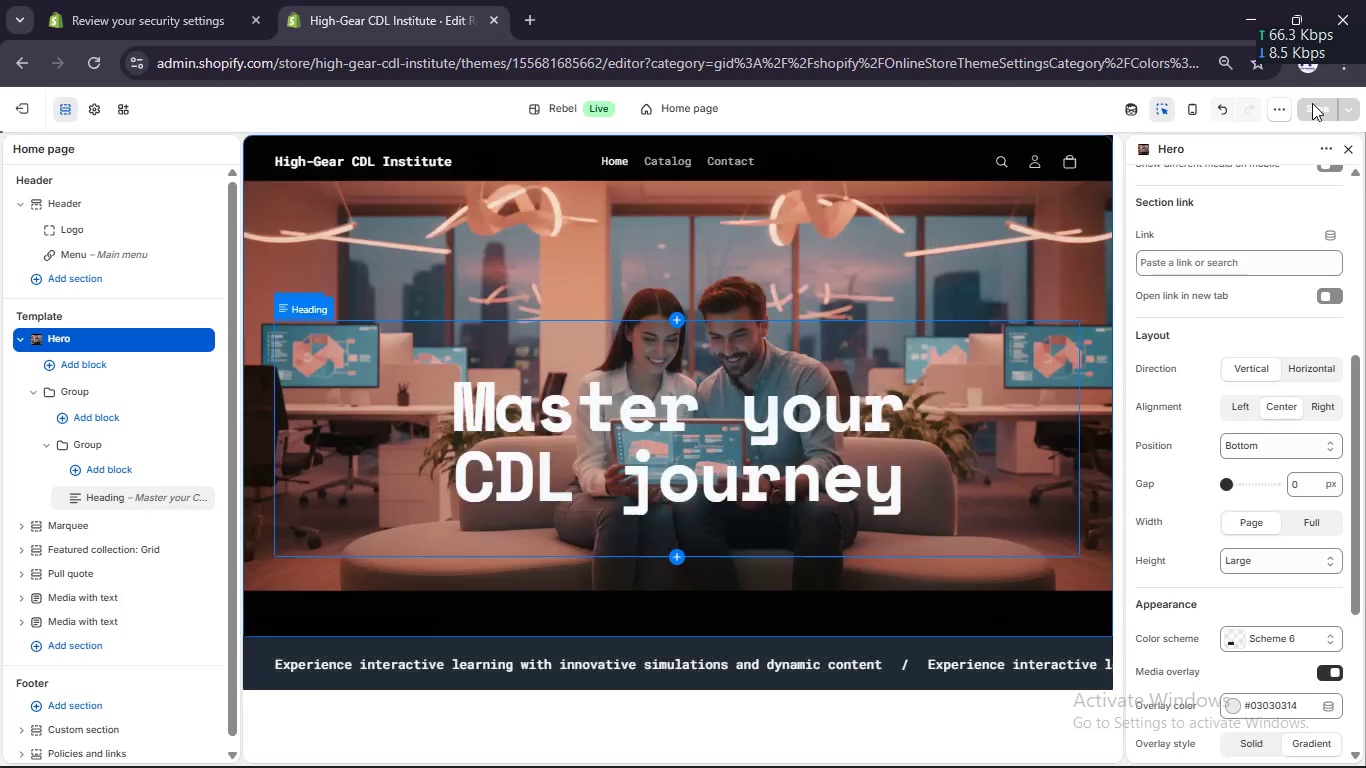 
left_click([6, 87])
 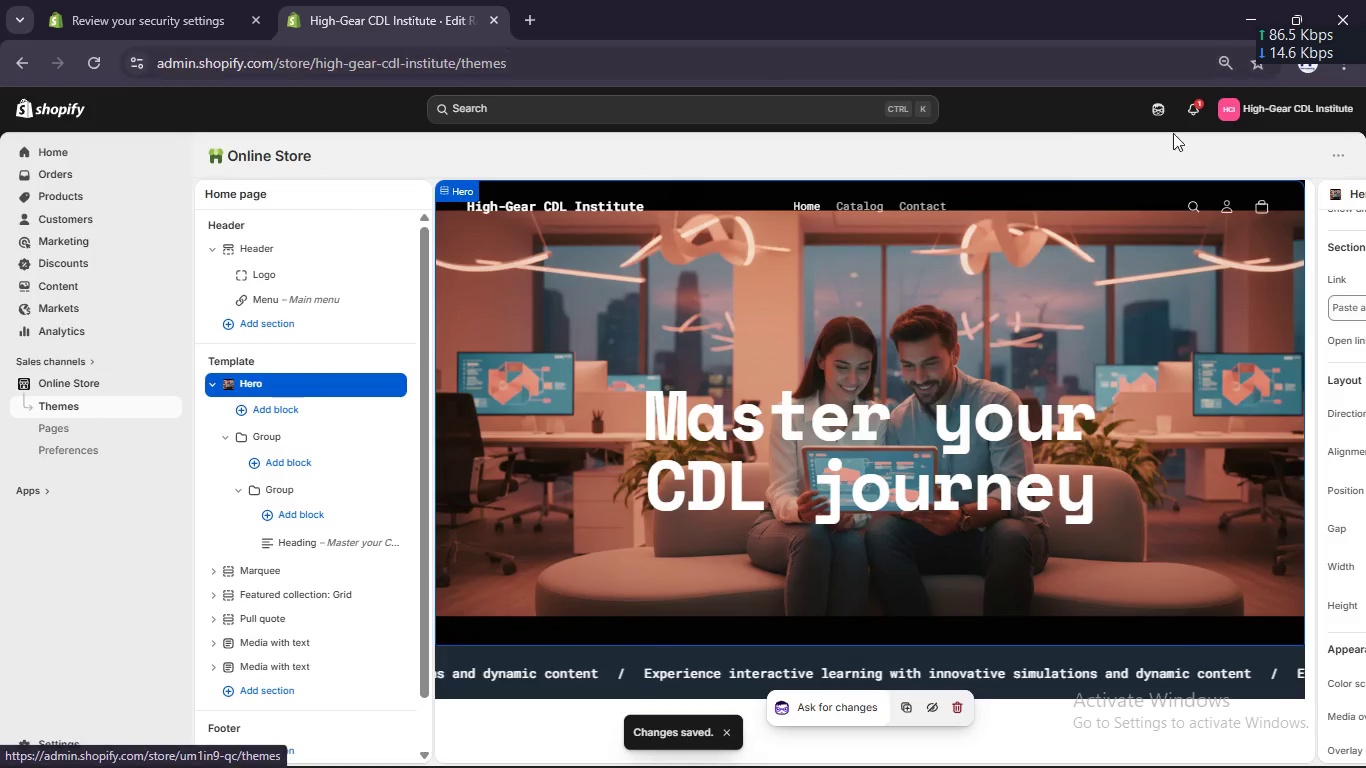 
mouse_move([1214, 168])
 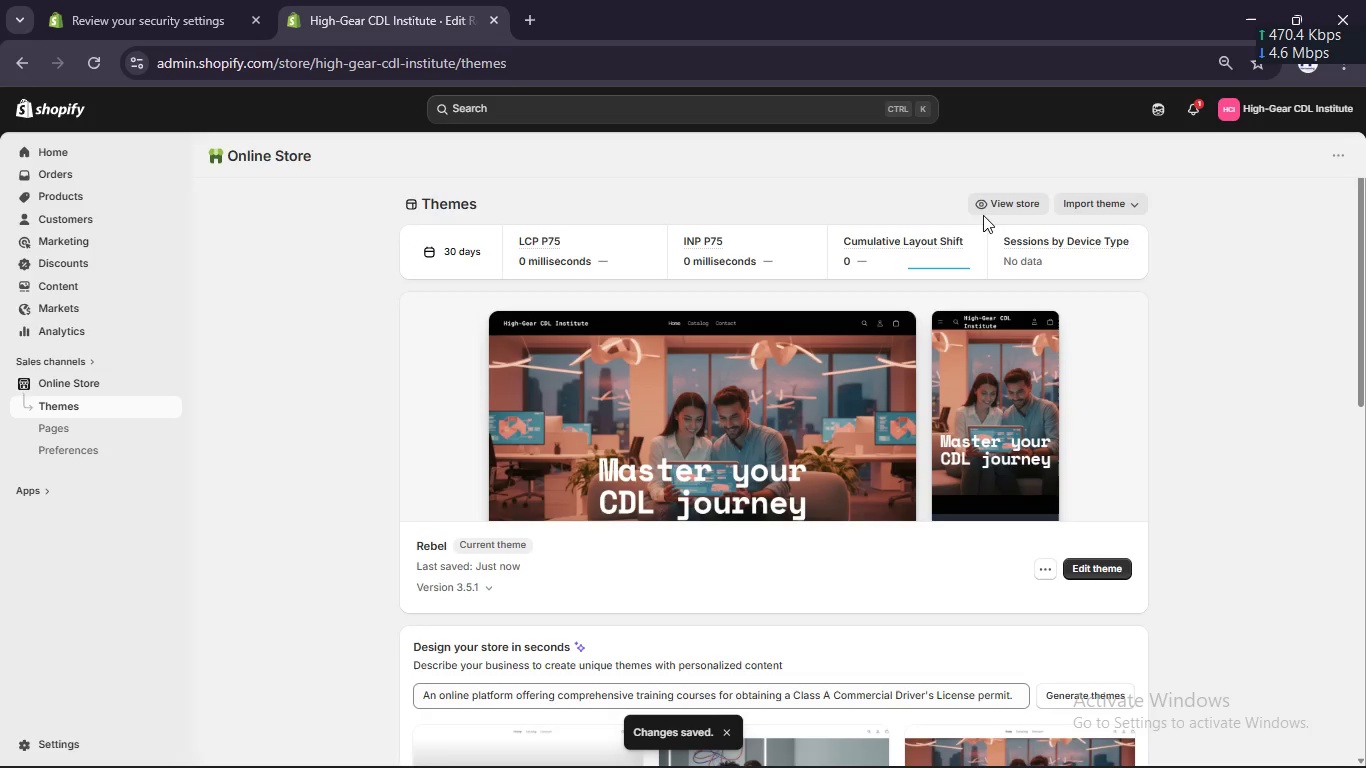 
left_click([984, 212])
 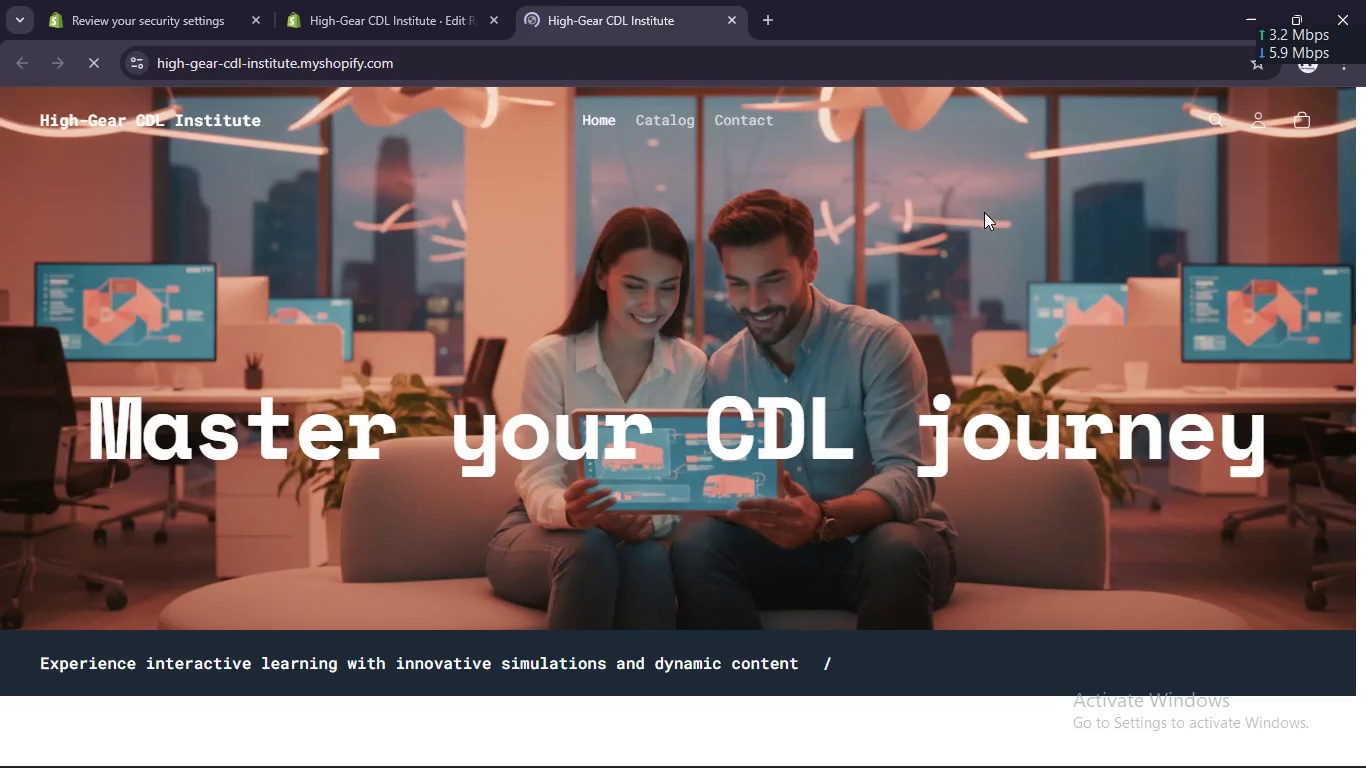 
wait(9.19)
 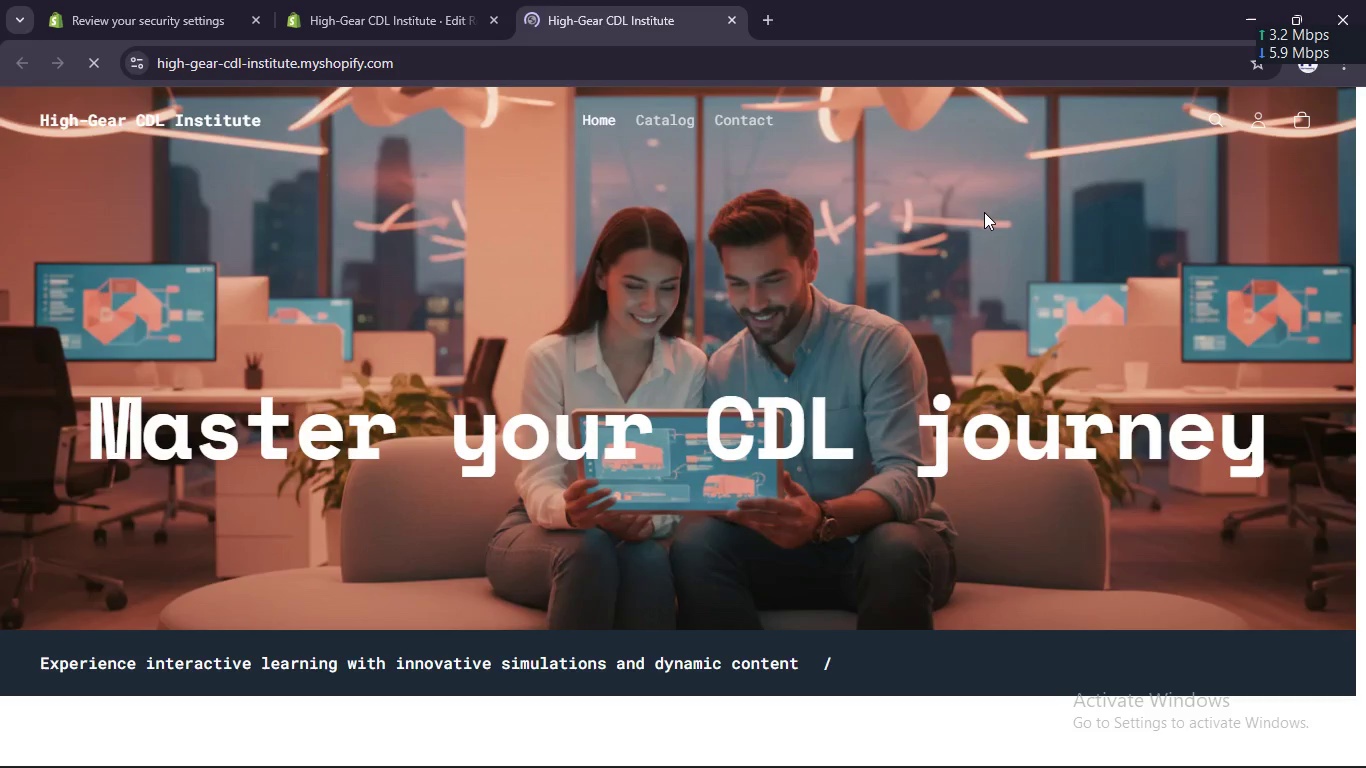 
scroll: coordinate [1060, 236], scroll_direction: down, amount: 9.0
 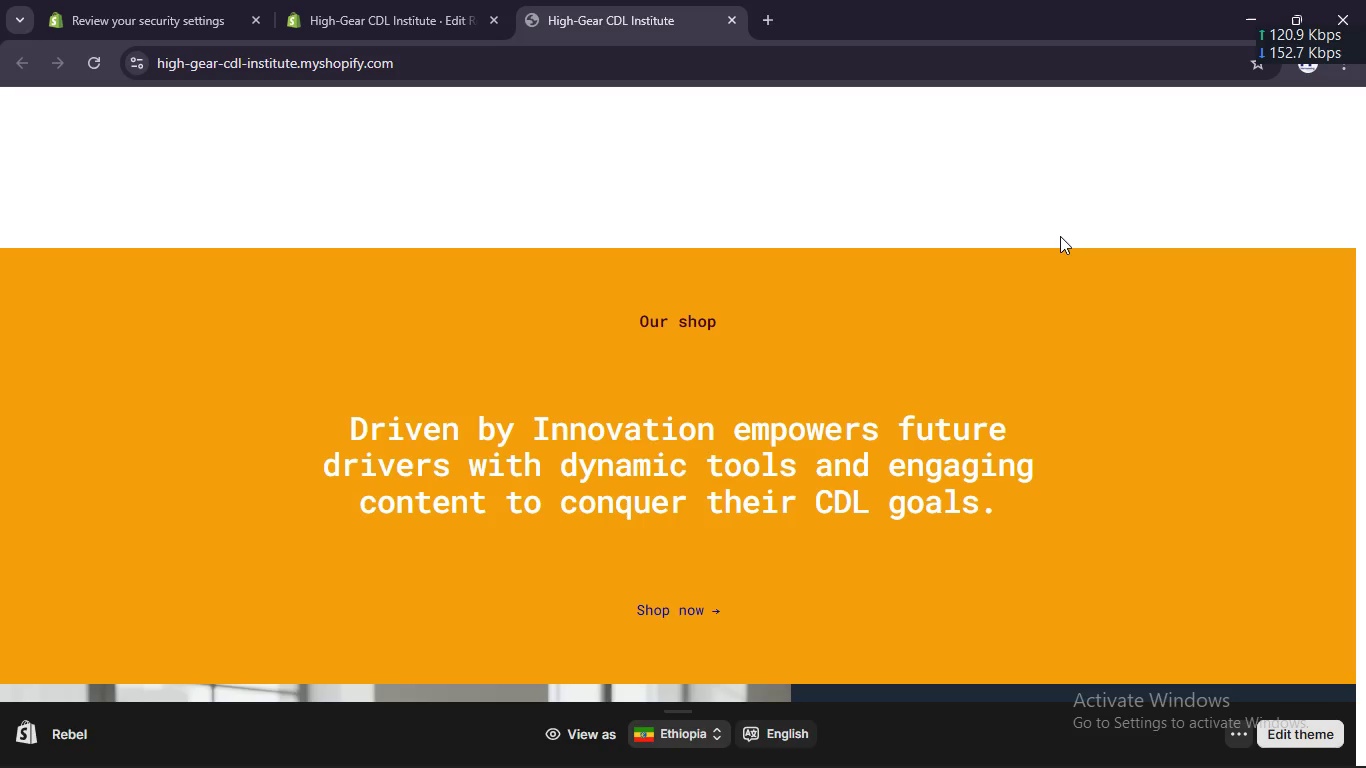 
wait(24.12)
 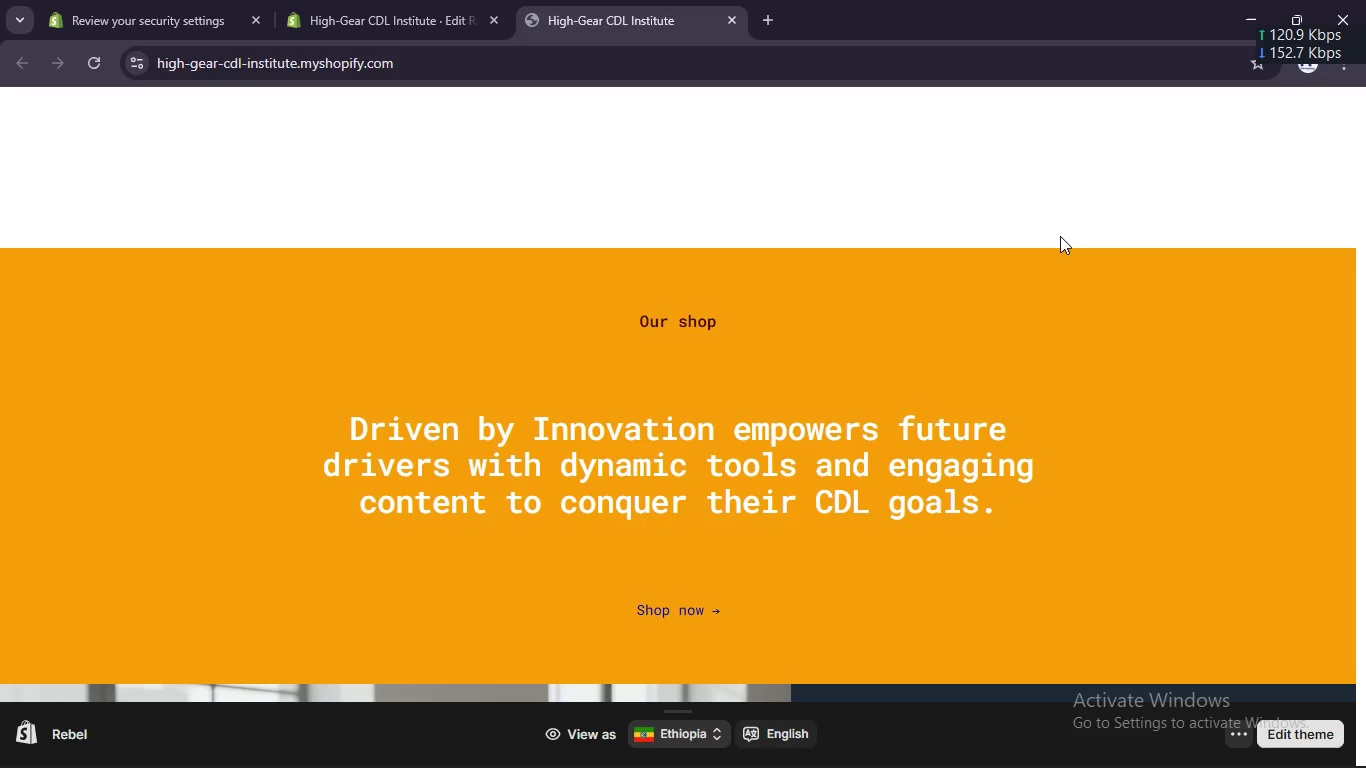 
left_click([122, 3])
 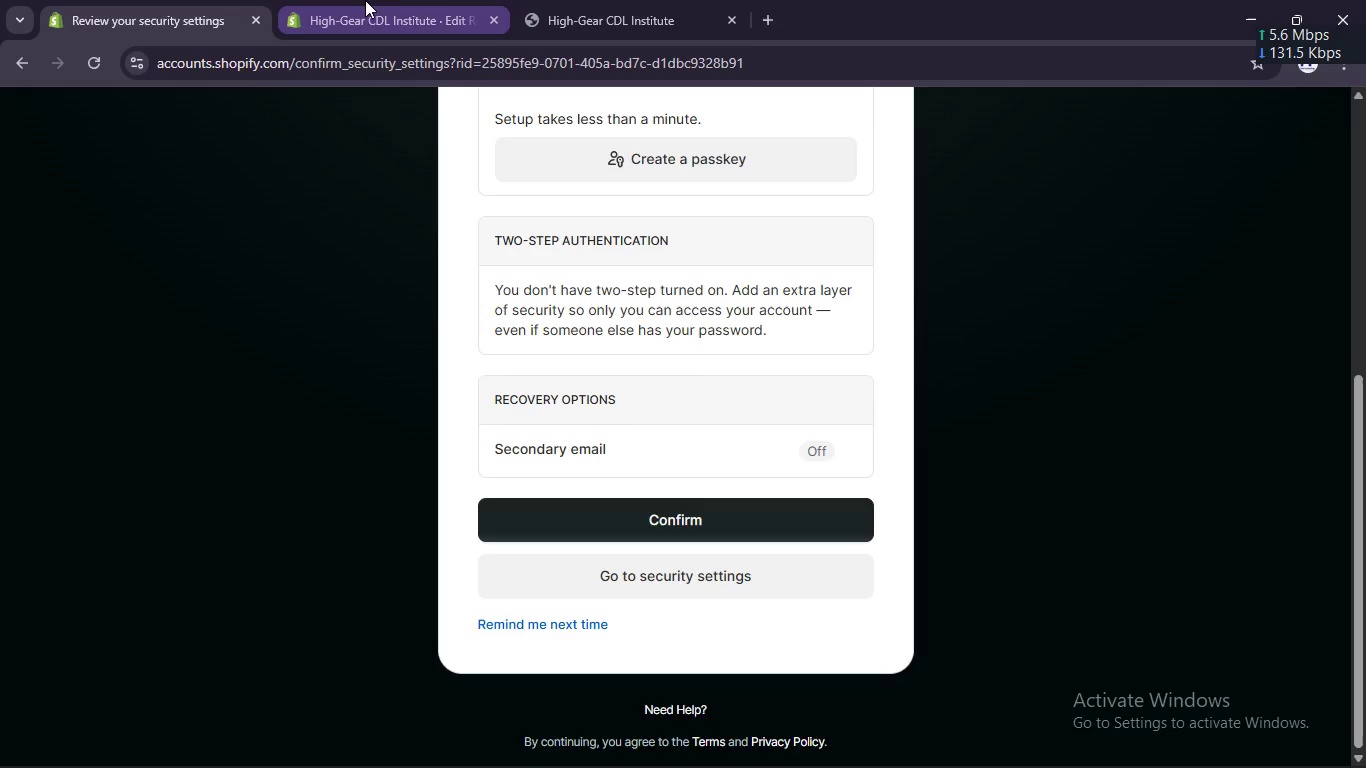 
left_click([365, 1])
 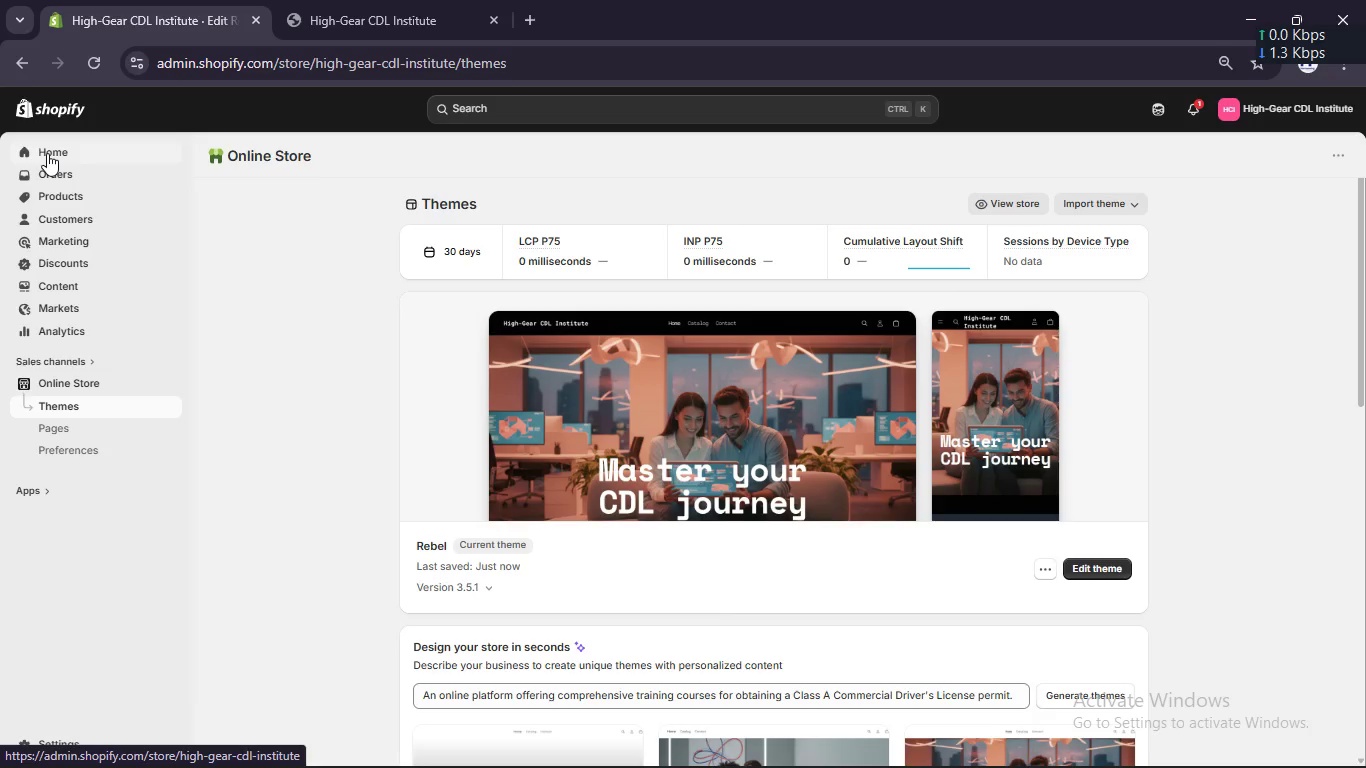 
wait(32.8)
 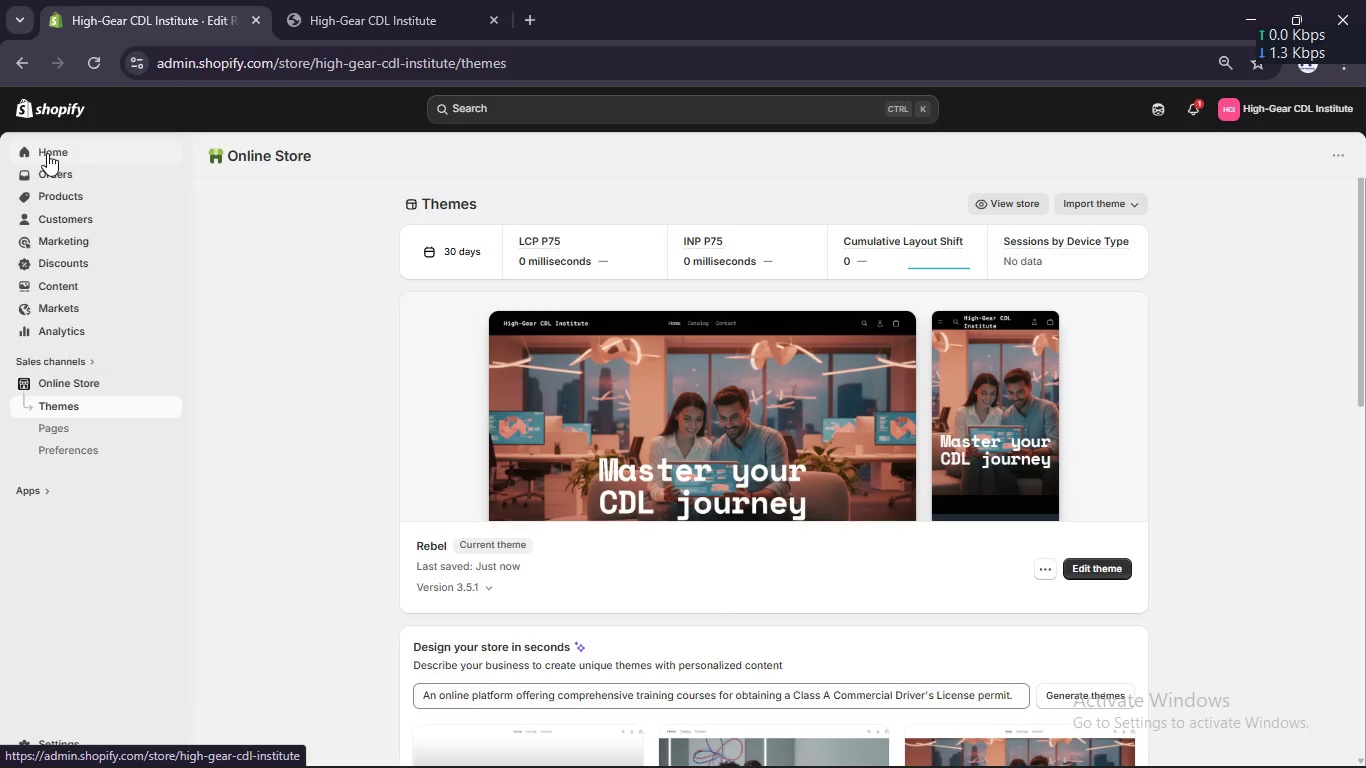 
left_click([76, 192])
 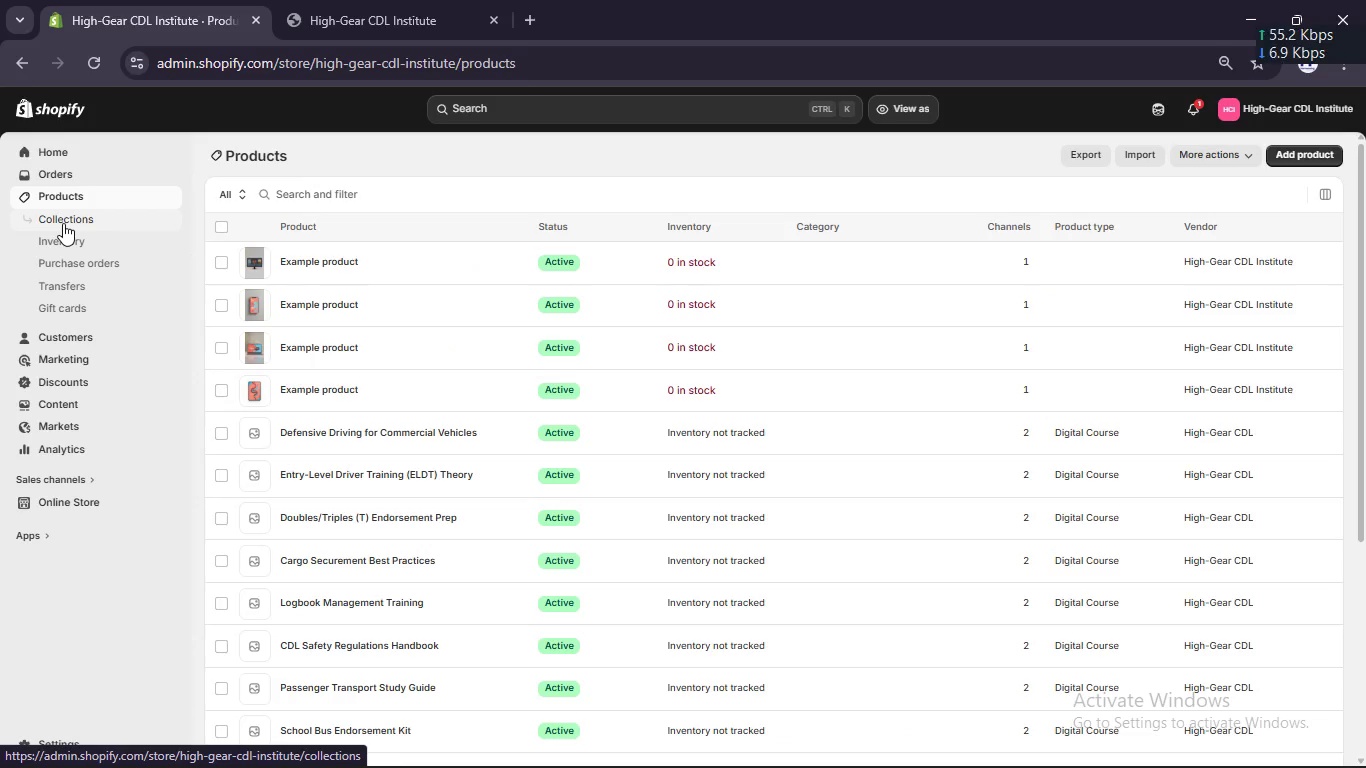 
wait(5.61)
 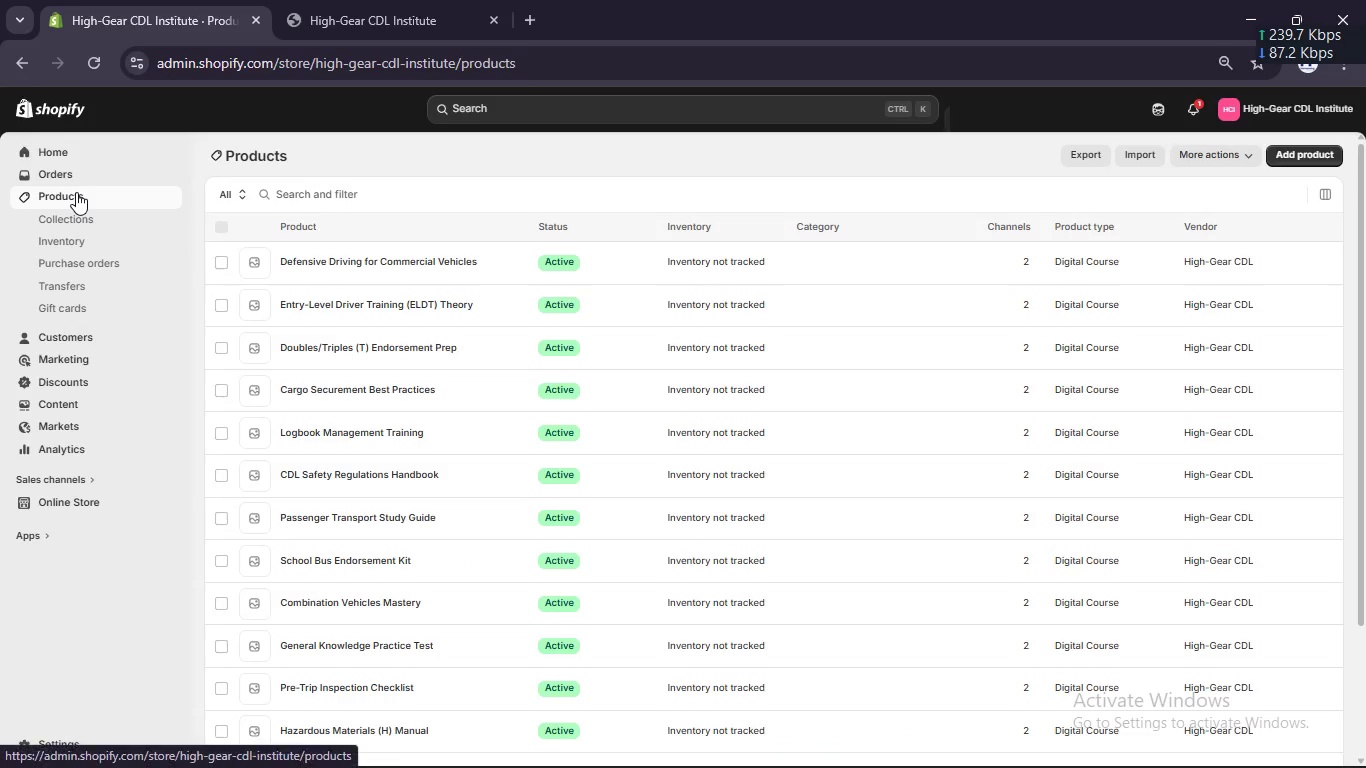 
left_click([218, 264])
 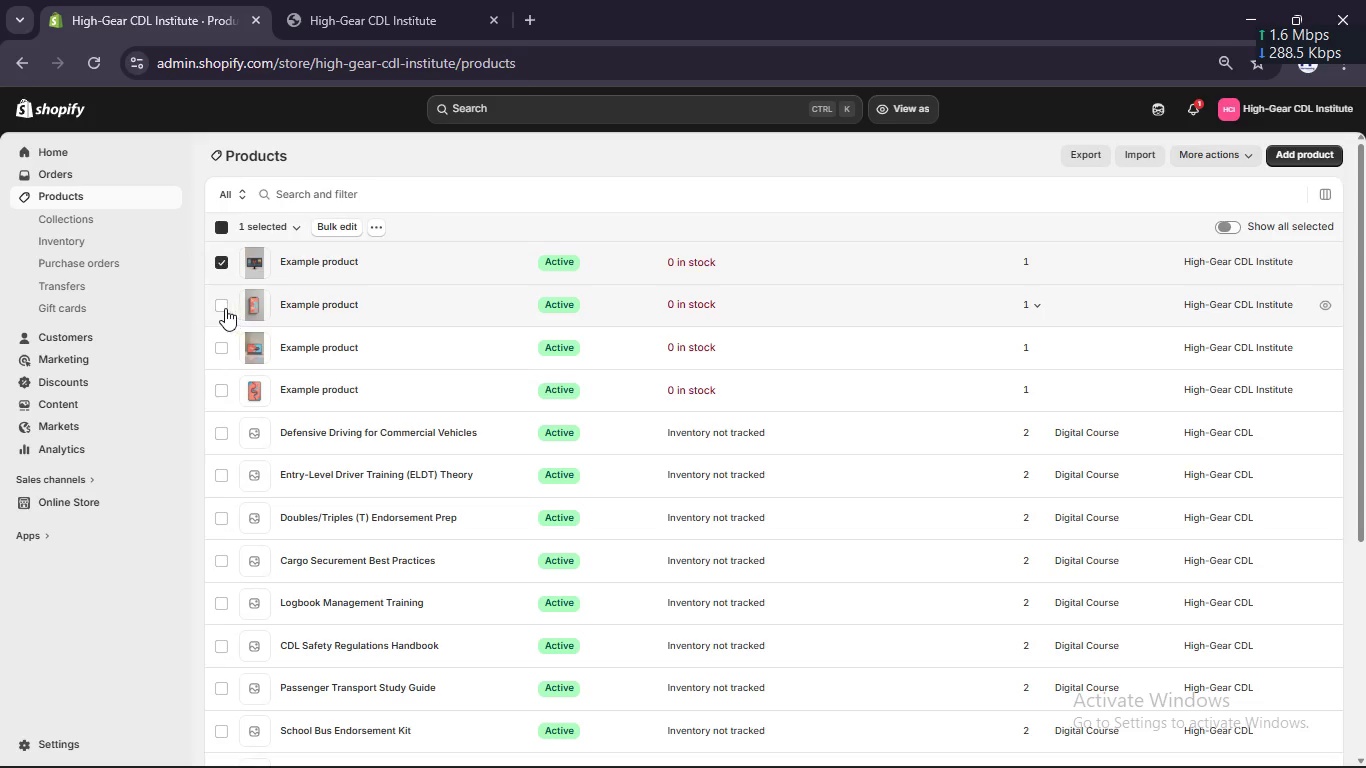 
left_click([221, 307])
 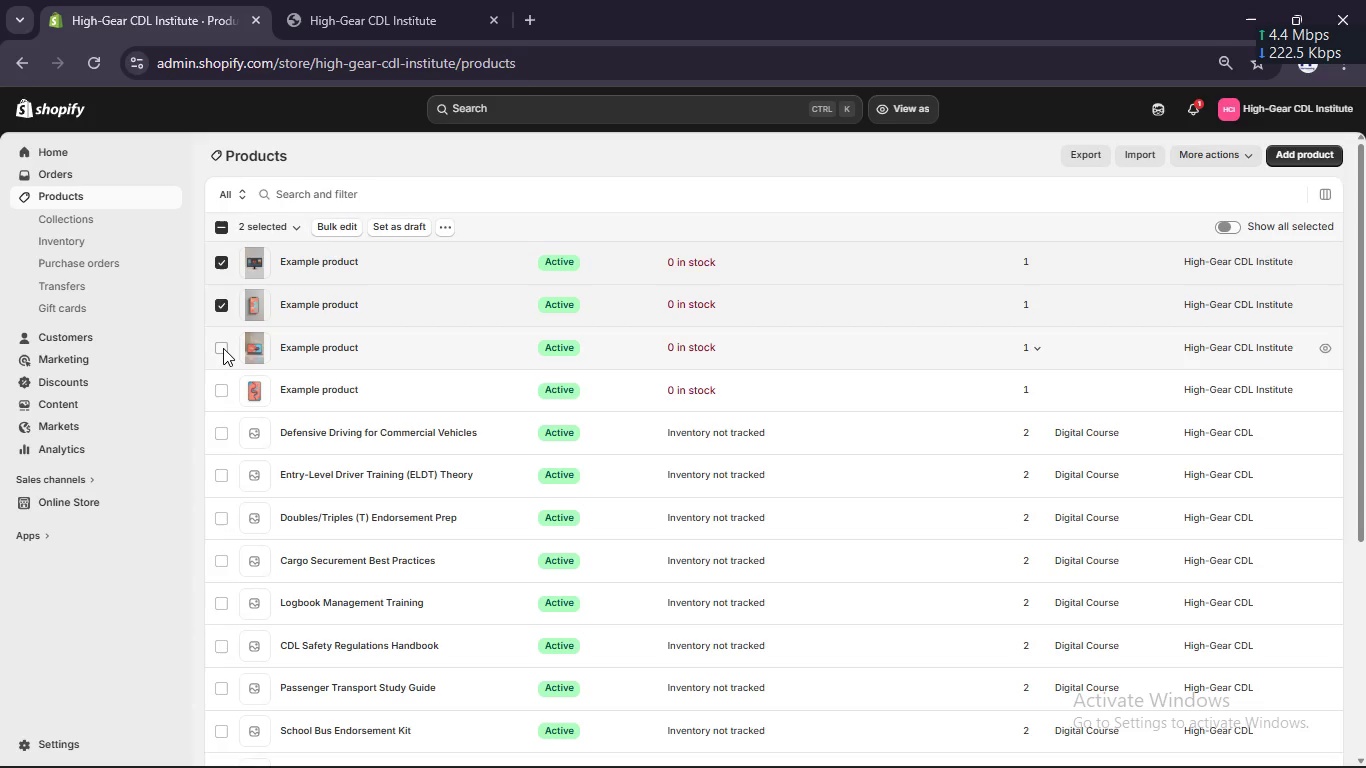 
left_click([223, 348])
 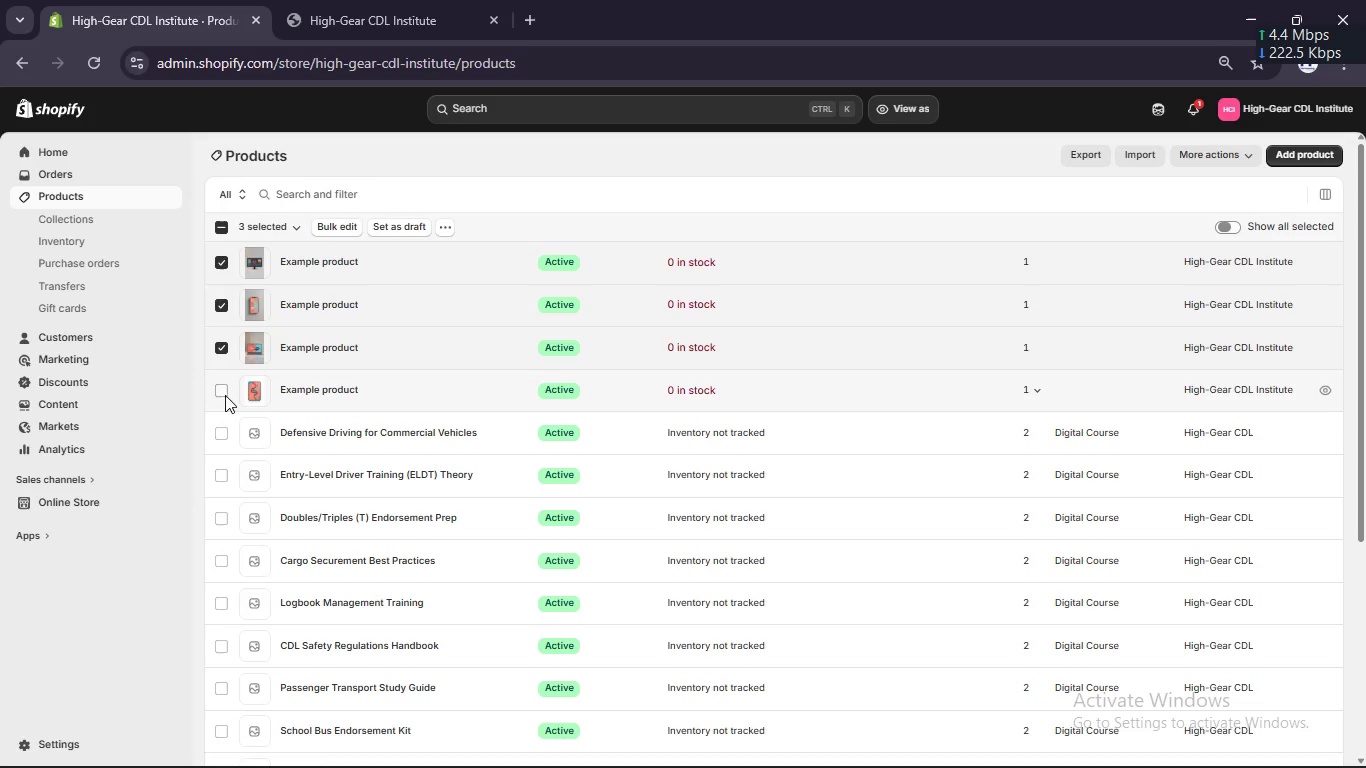 
left_click([226, 397])
 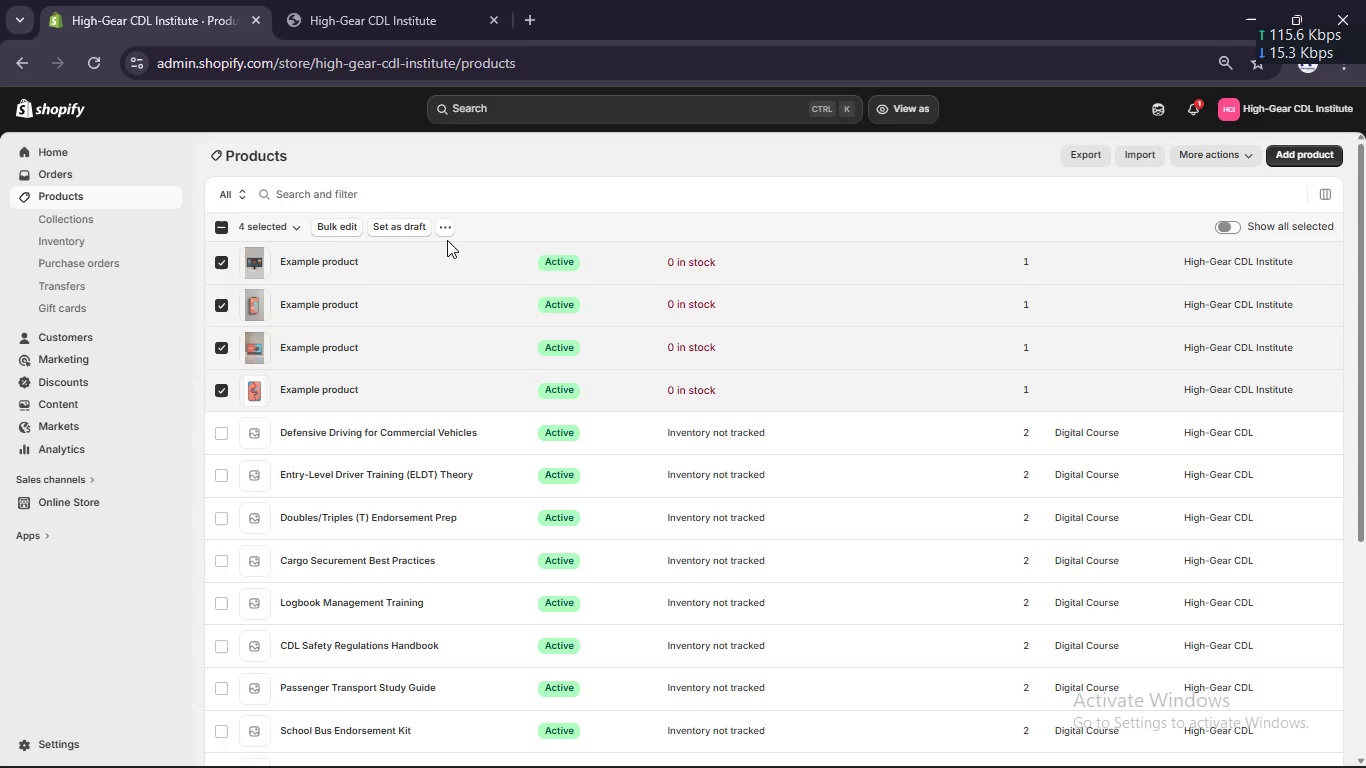 
left_click([450, 226])
 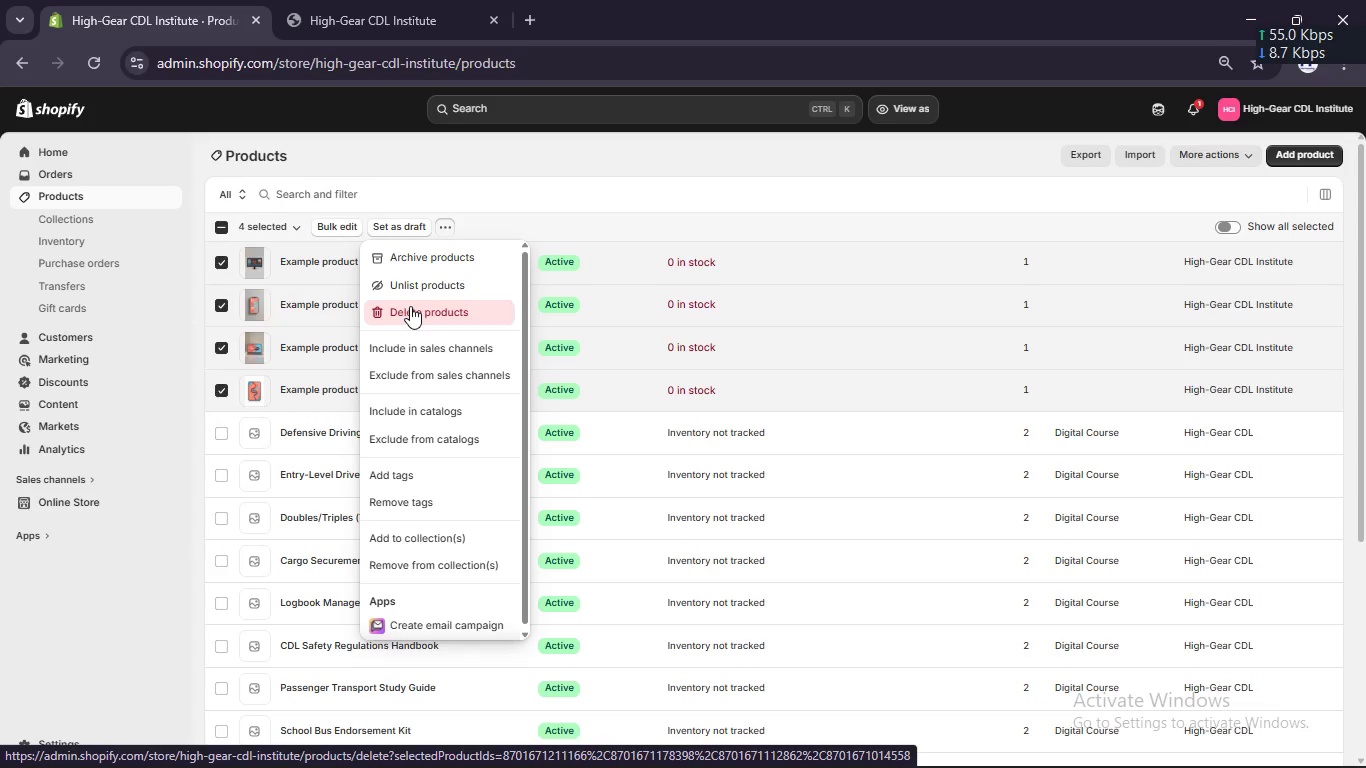 
wait(14.69)
 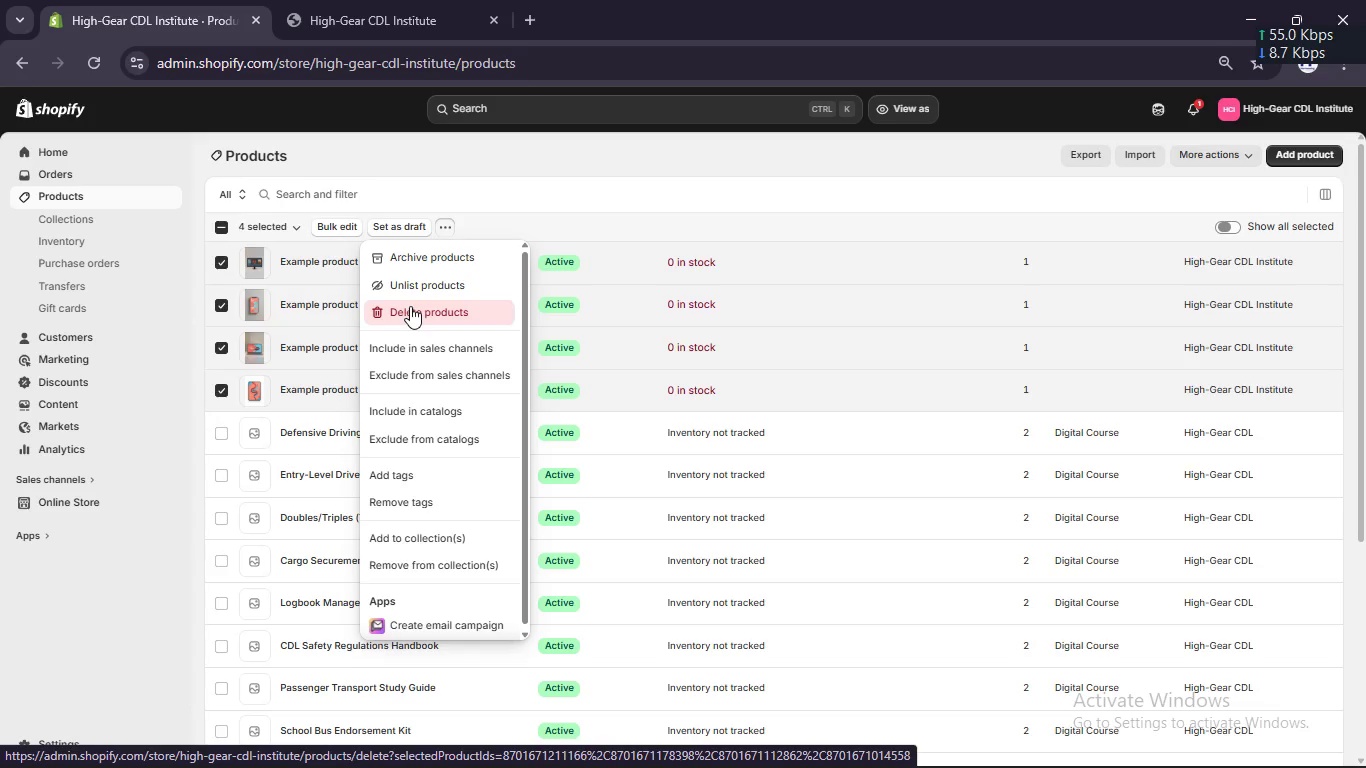 
left_click([410, 306])
 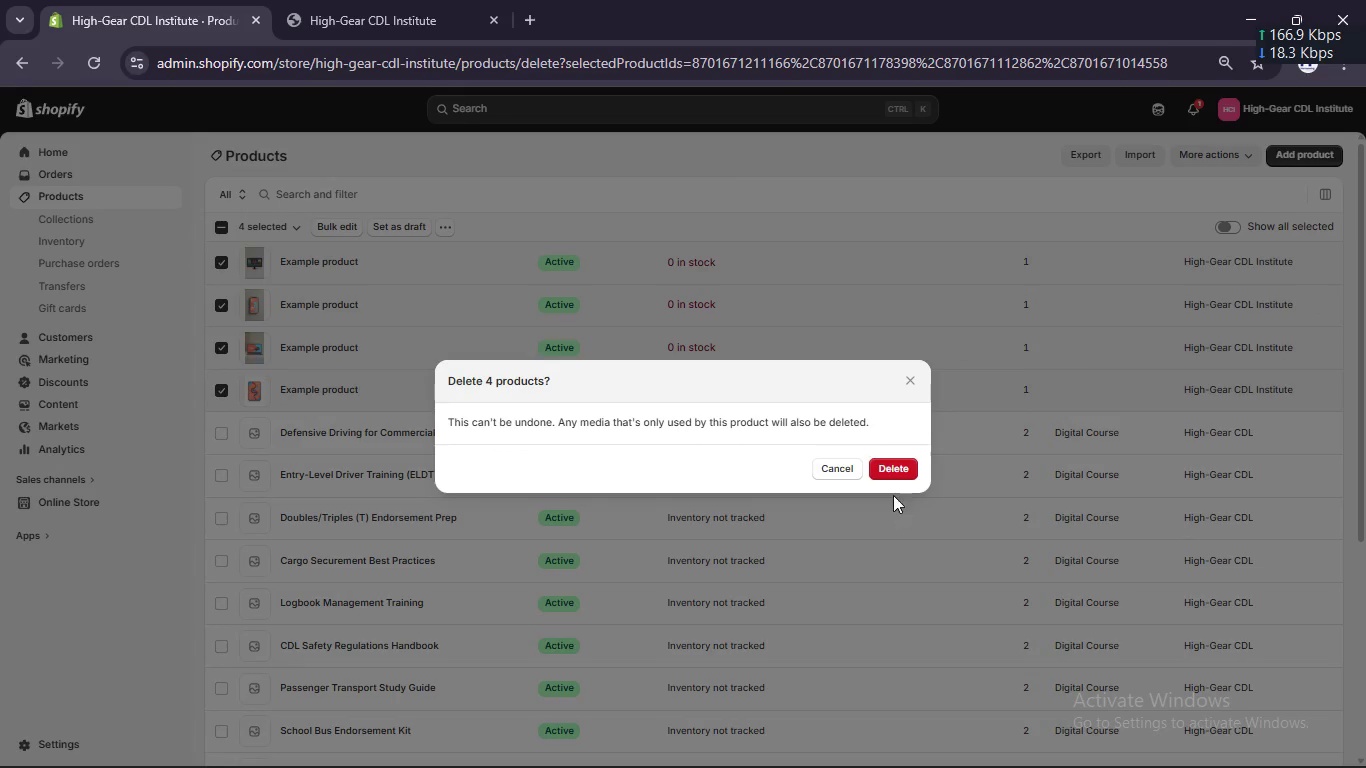 
left_click([890, 473])
 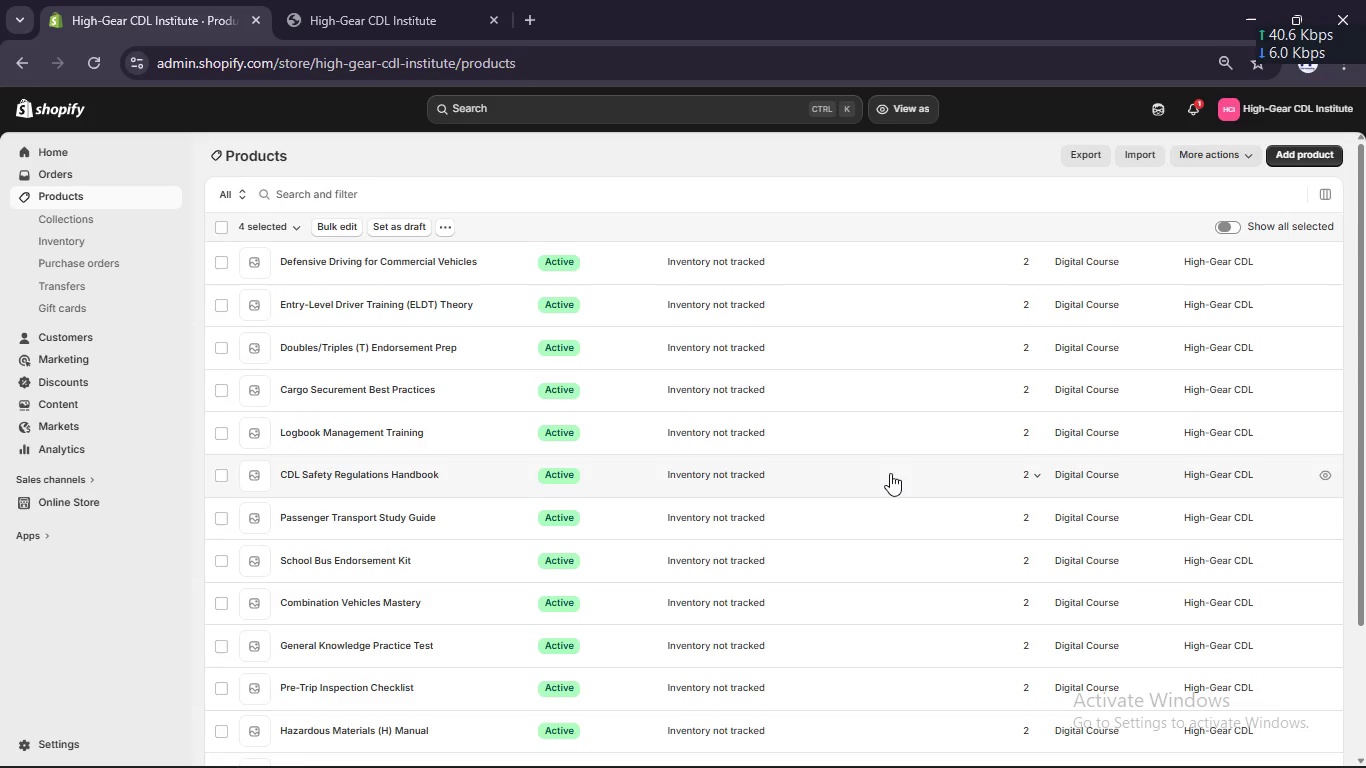 
wait(73.3)
 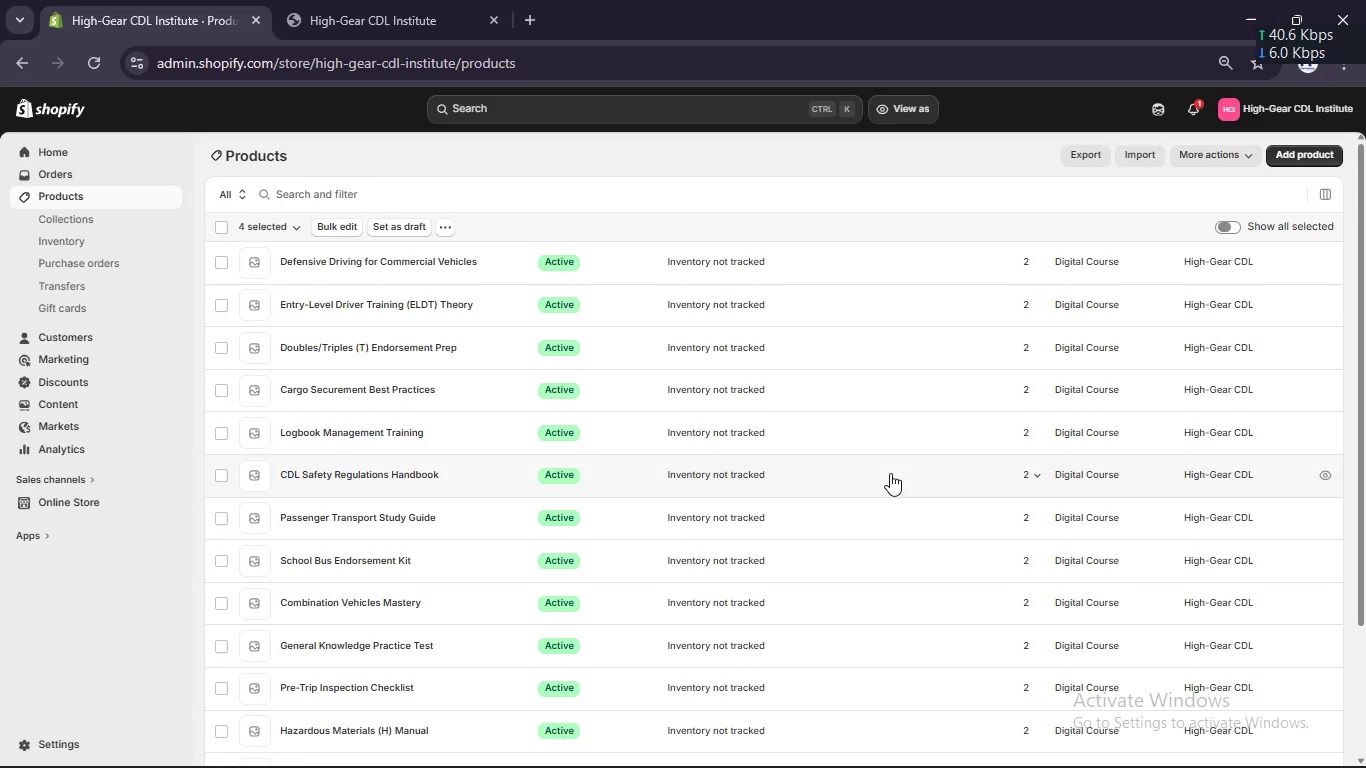 
left_click([98, 215])
 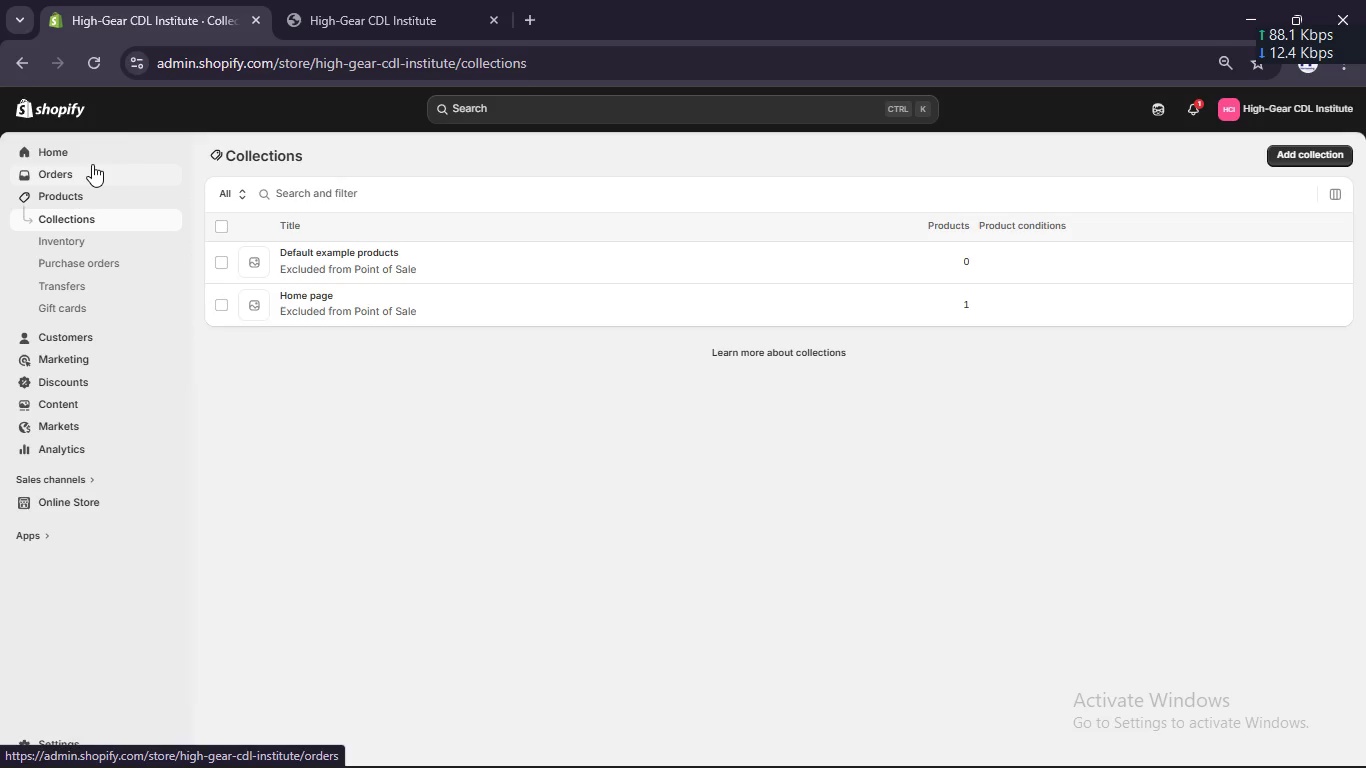 
wait(15.84)
 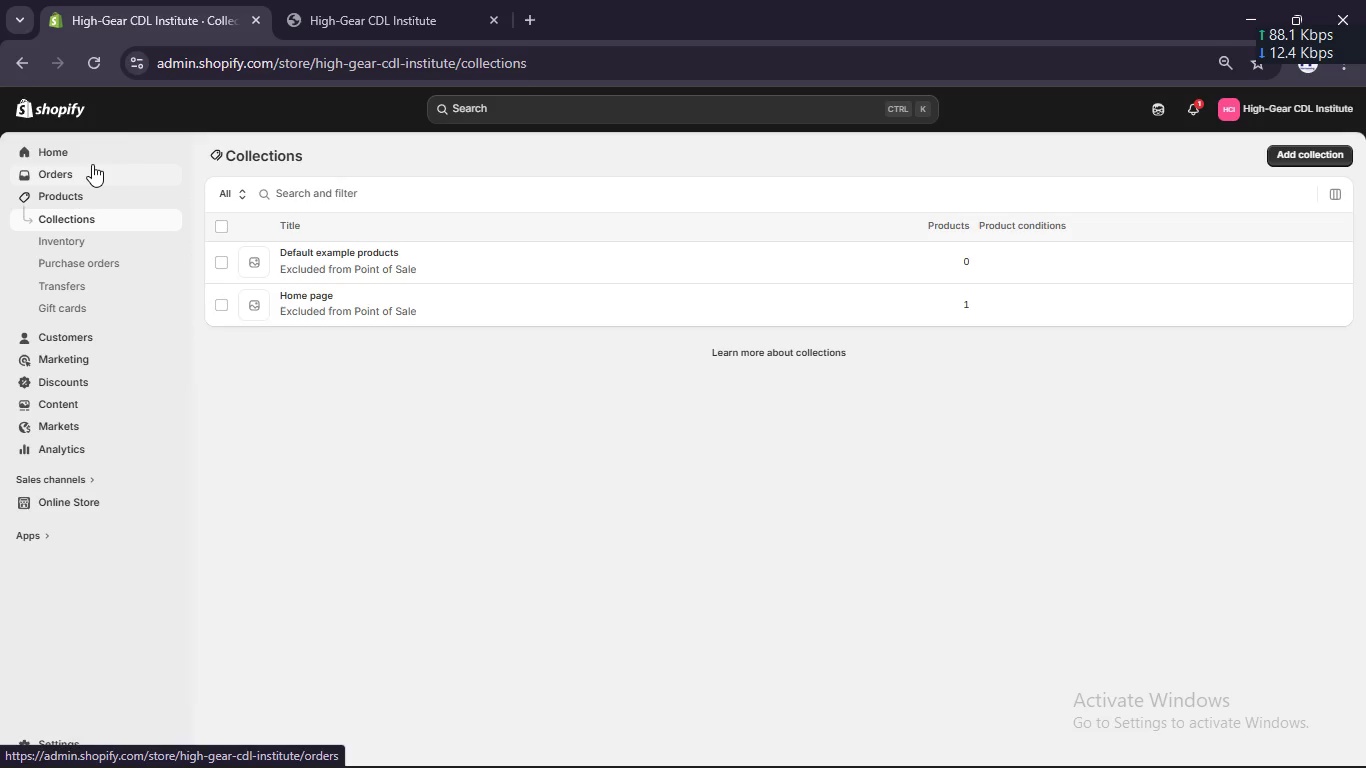 
left_click([1316, 153])
 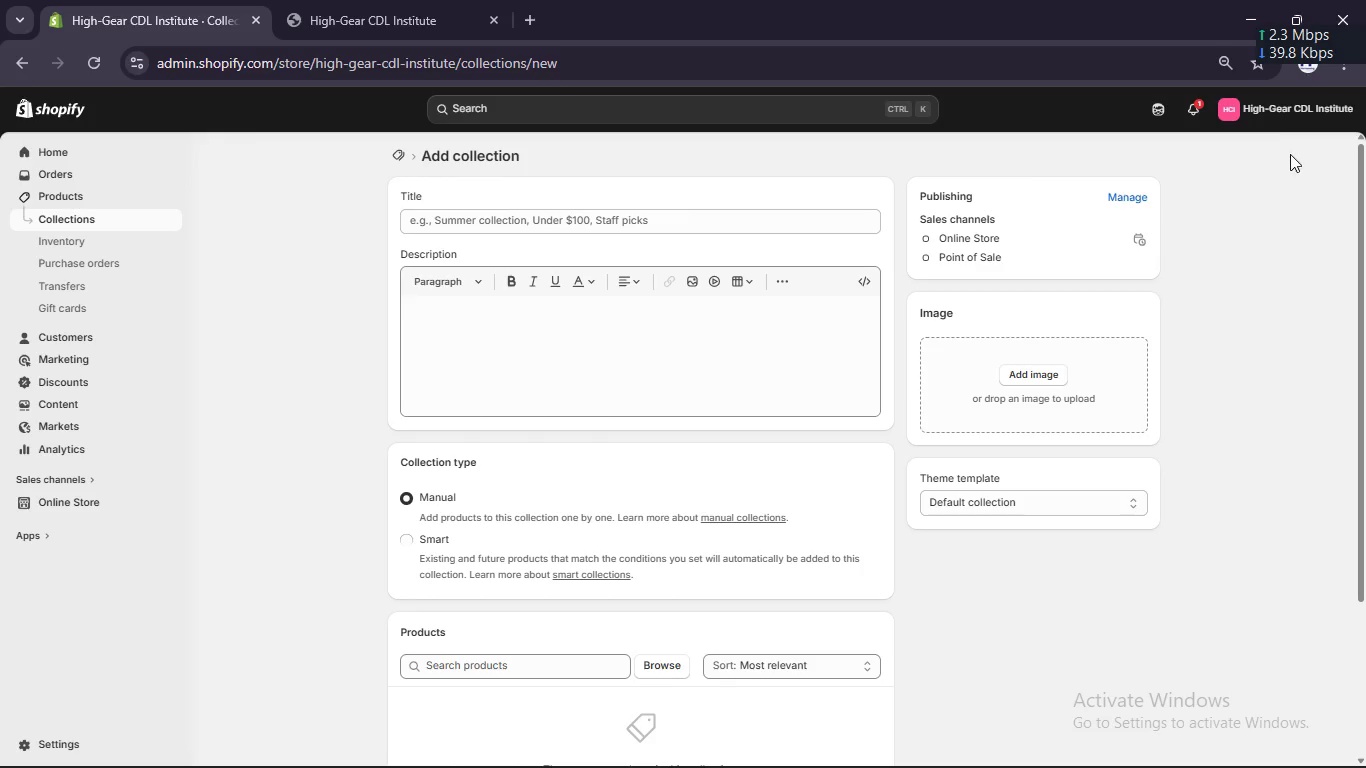 
wait(7.02)
 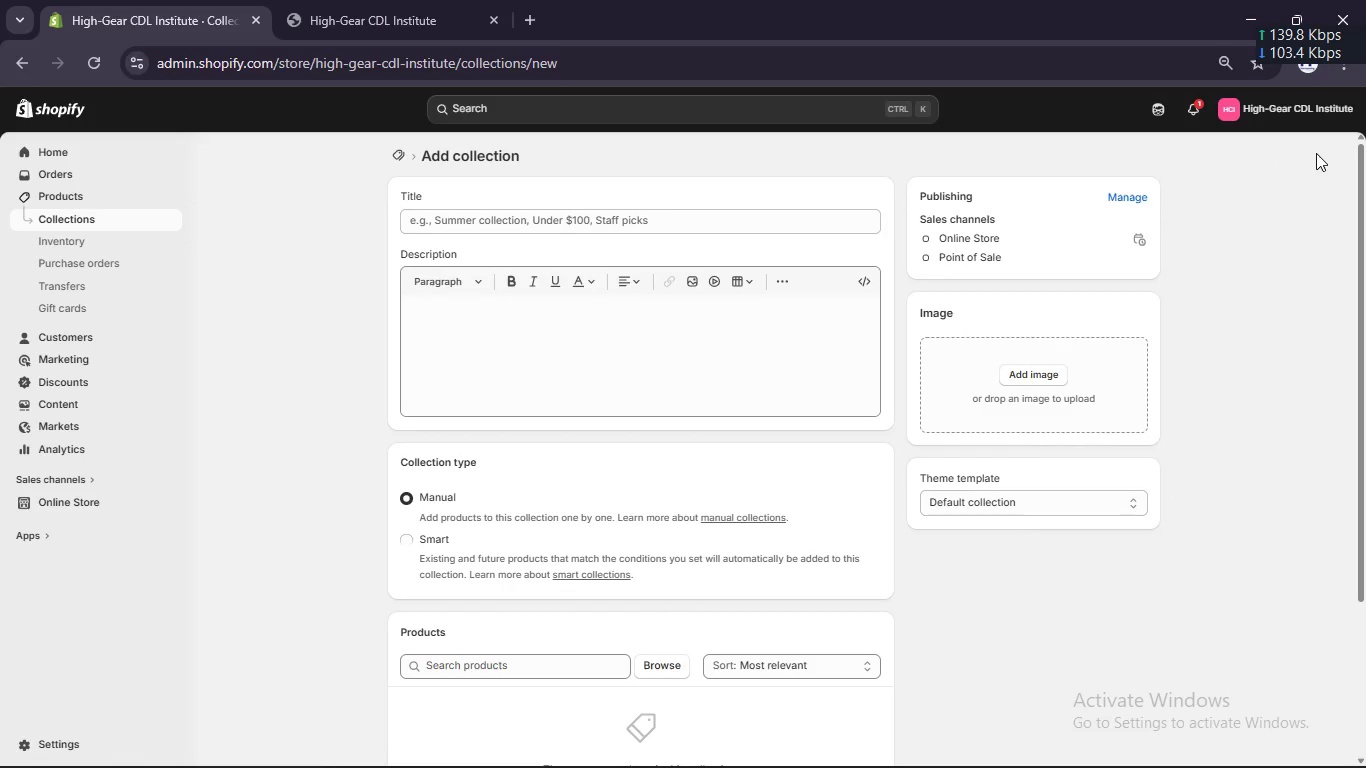 
left_click([722, 217])
 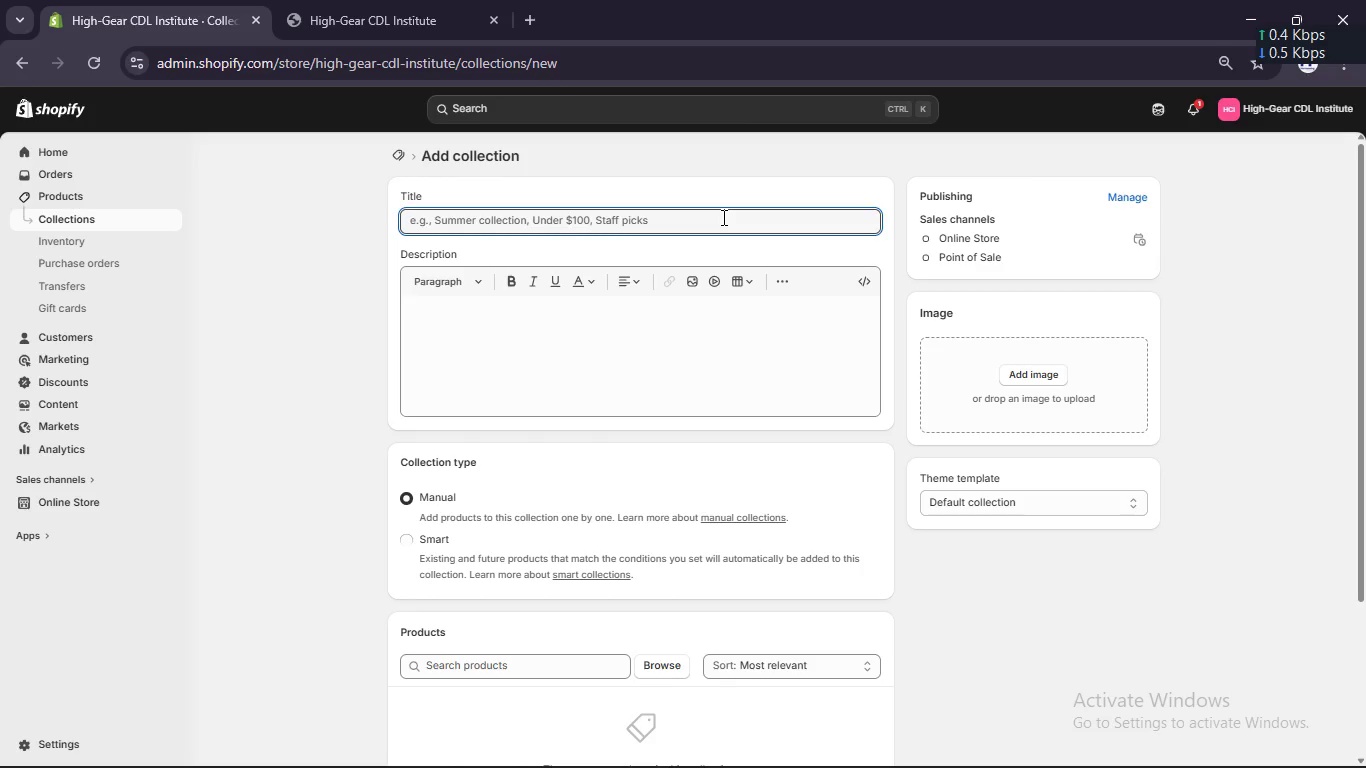 
type(Permit Prep)
 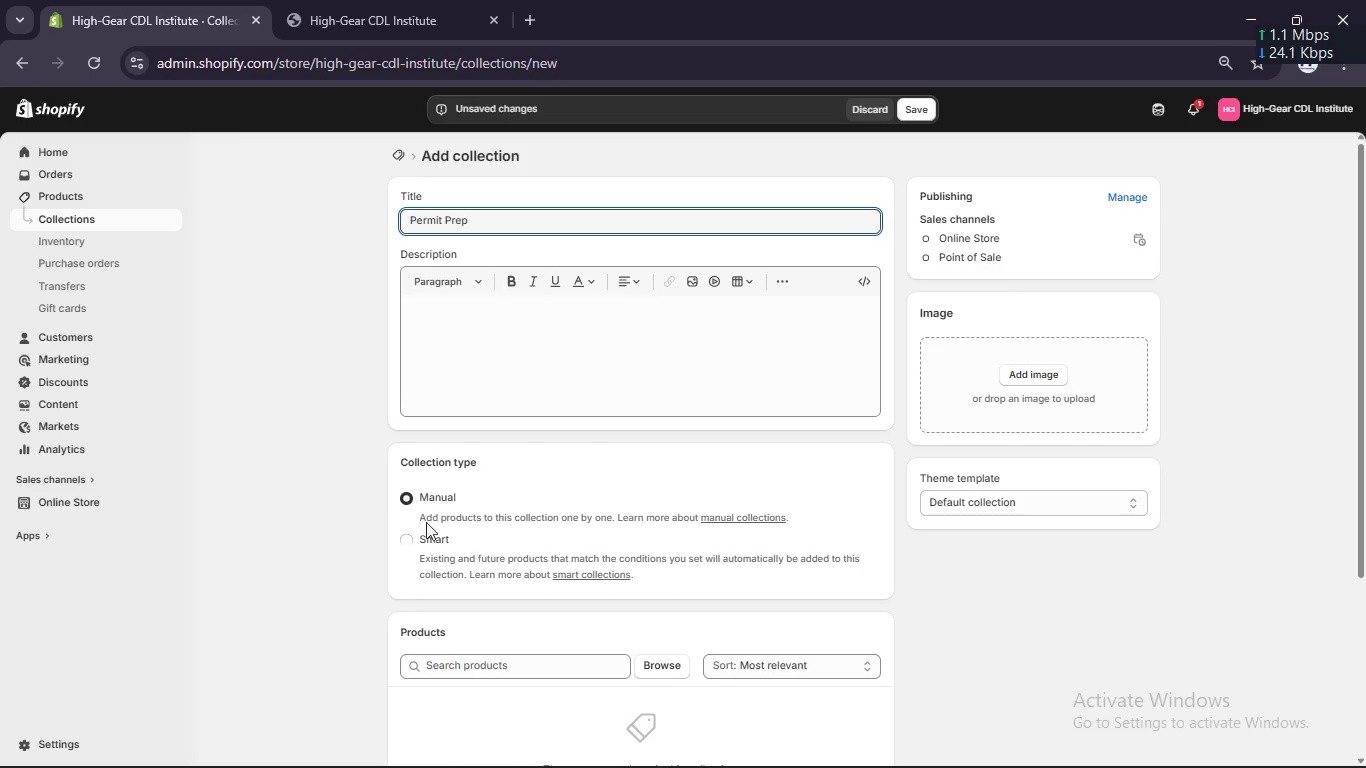 
left_click([429, 540])
 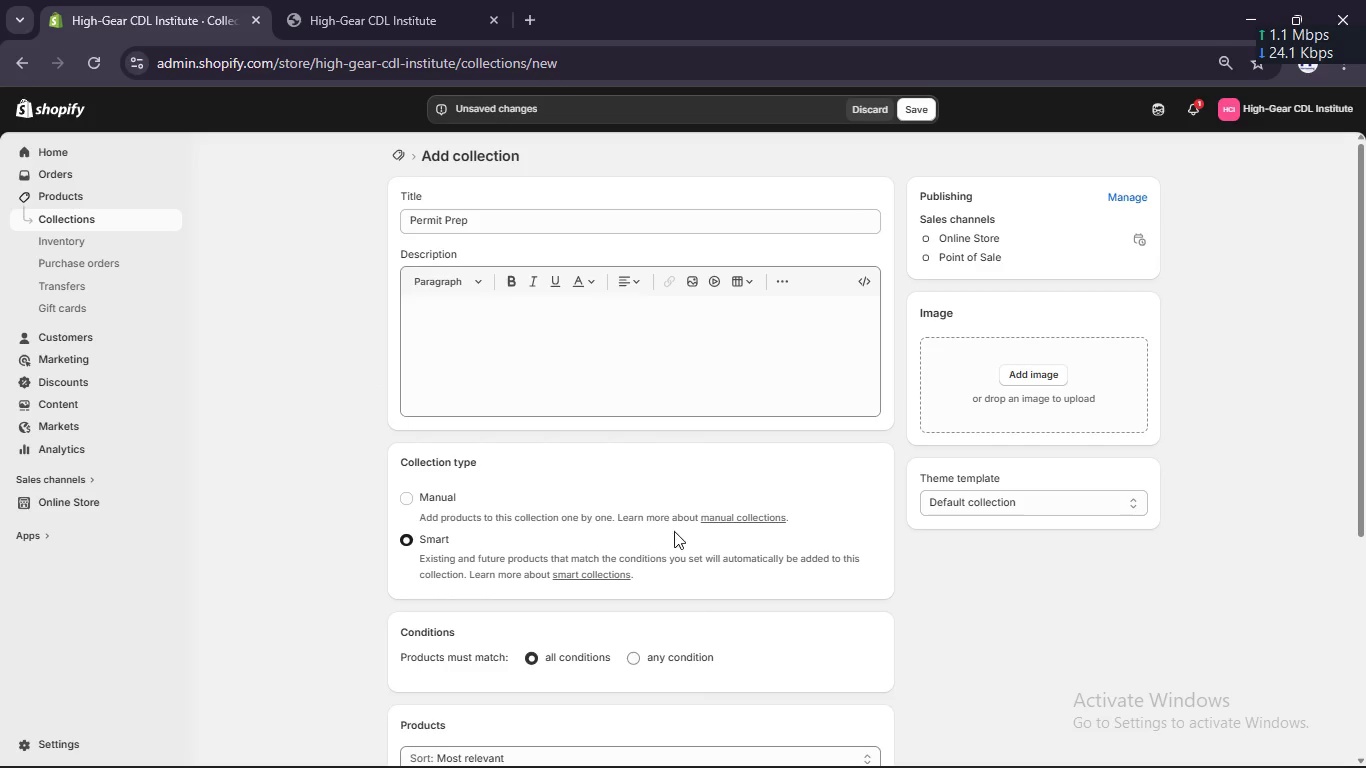 
scroll: coordinate [674, 531], scroll_direction: down, amount: 3.0
 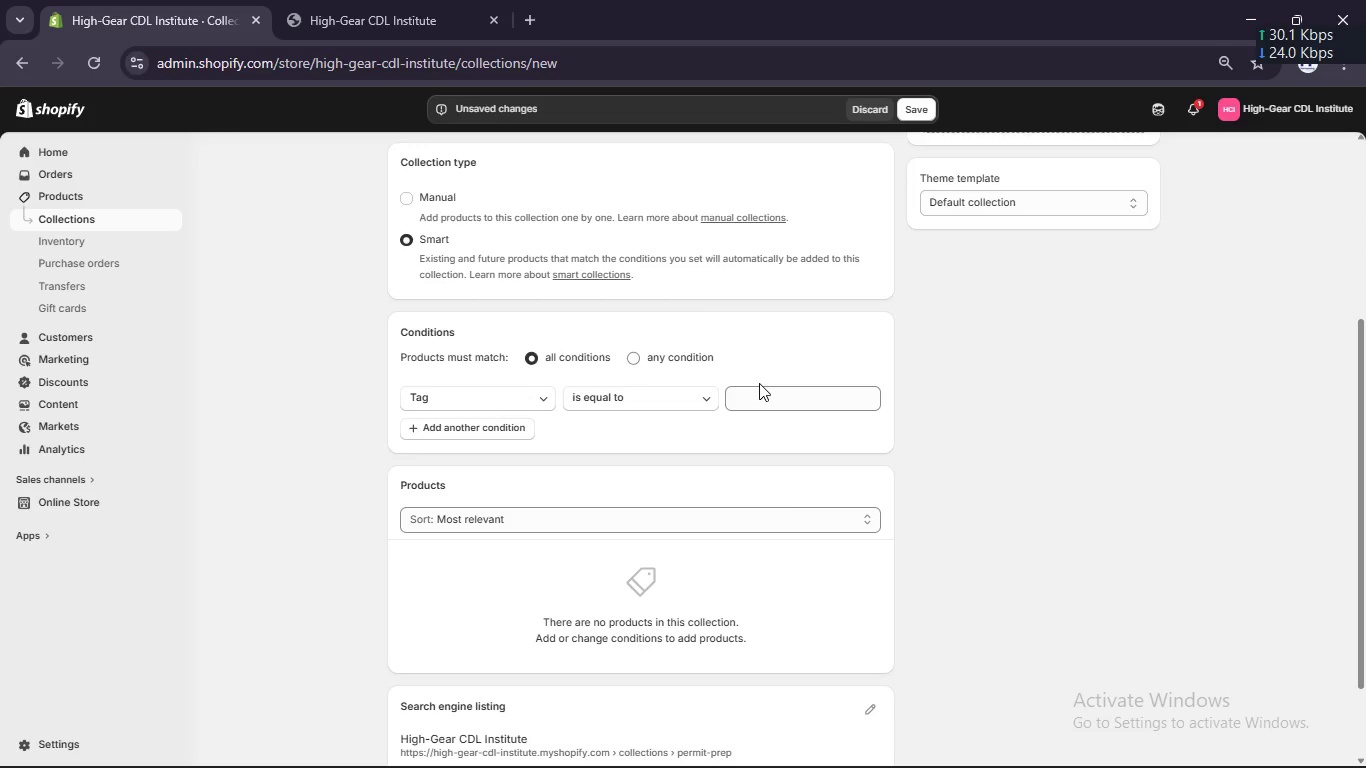 
double_click([762, 399])
 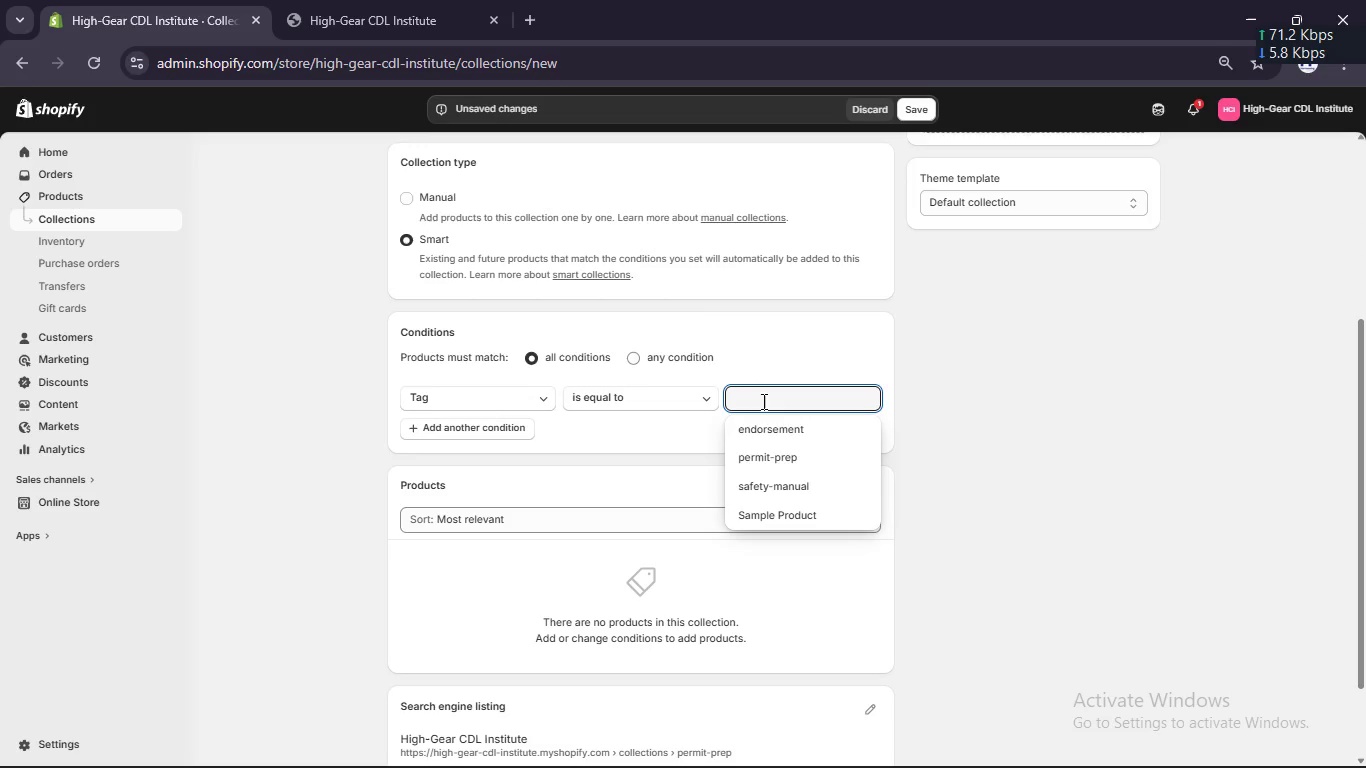 
left_click([772, 449])
 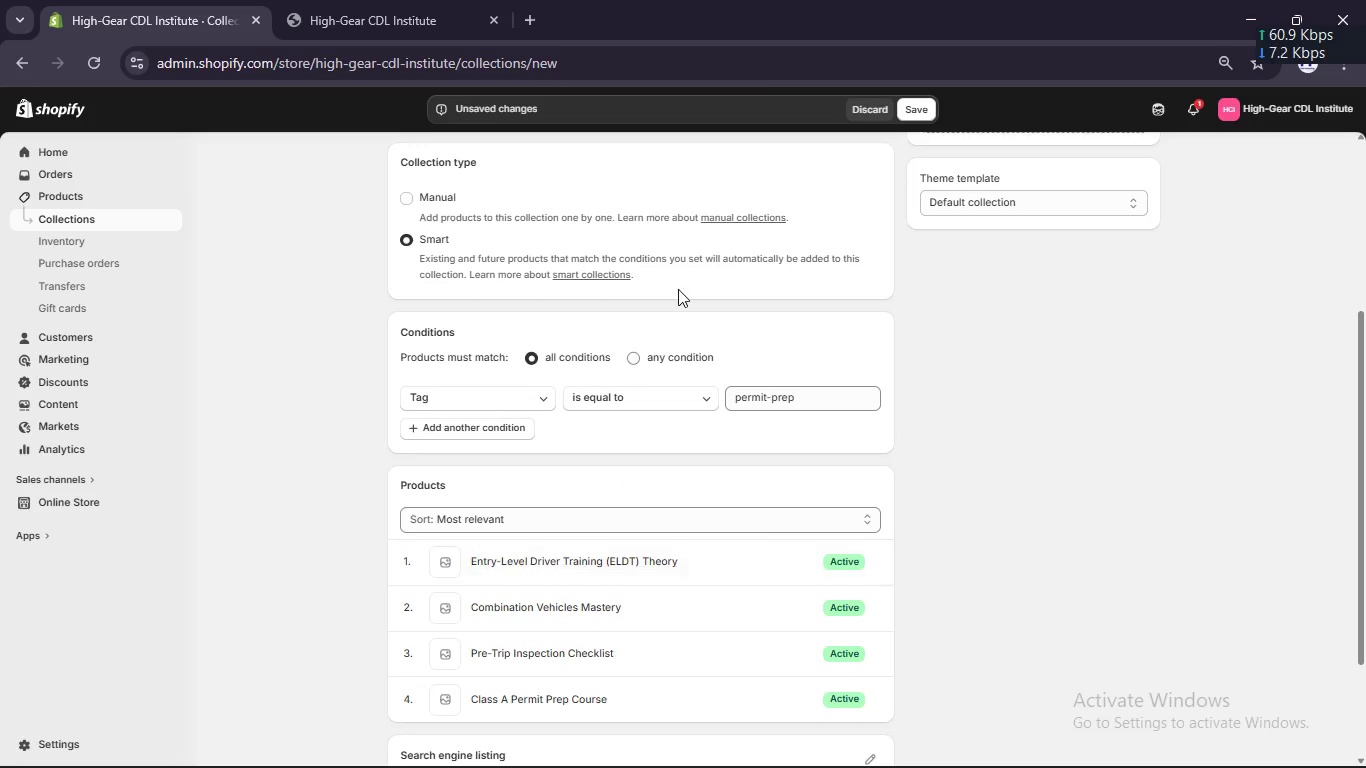 
left_click([911, 110])
 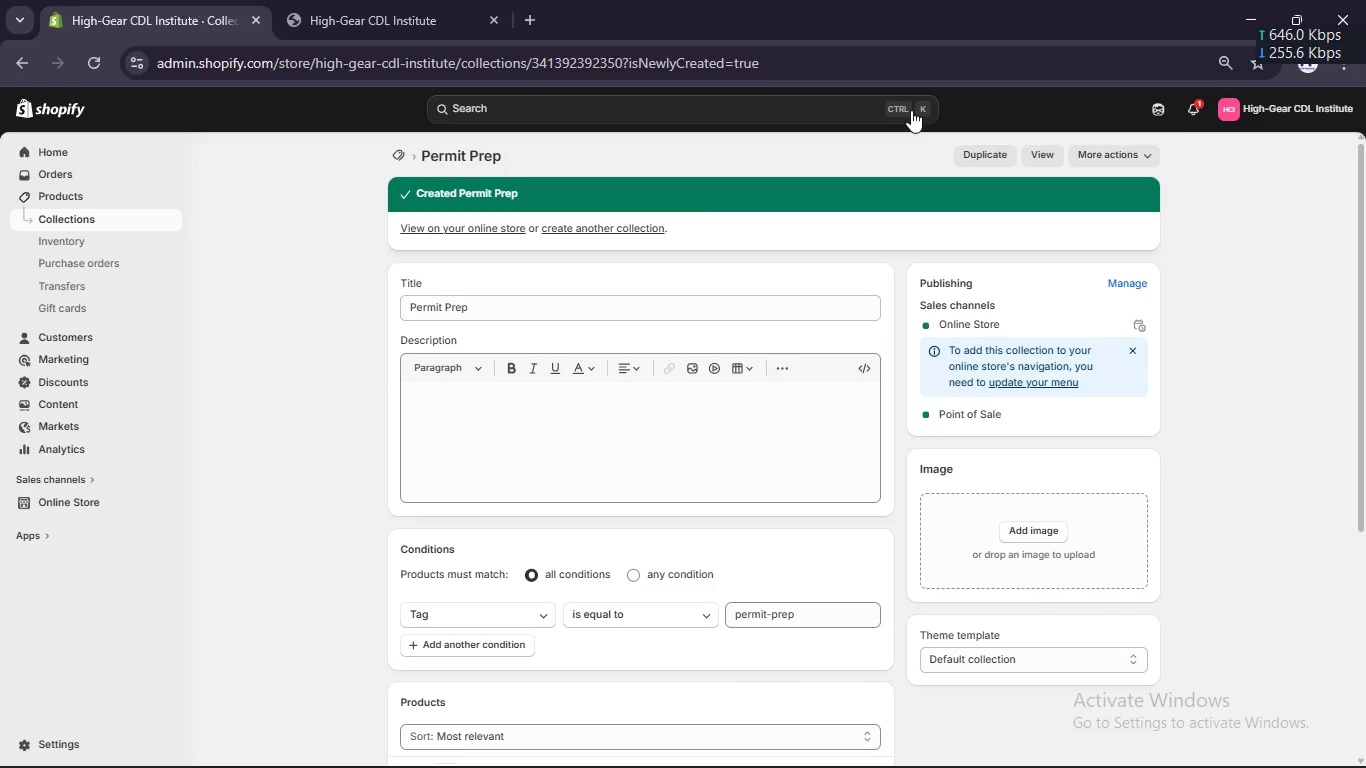 
wait(6.66)
 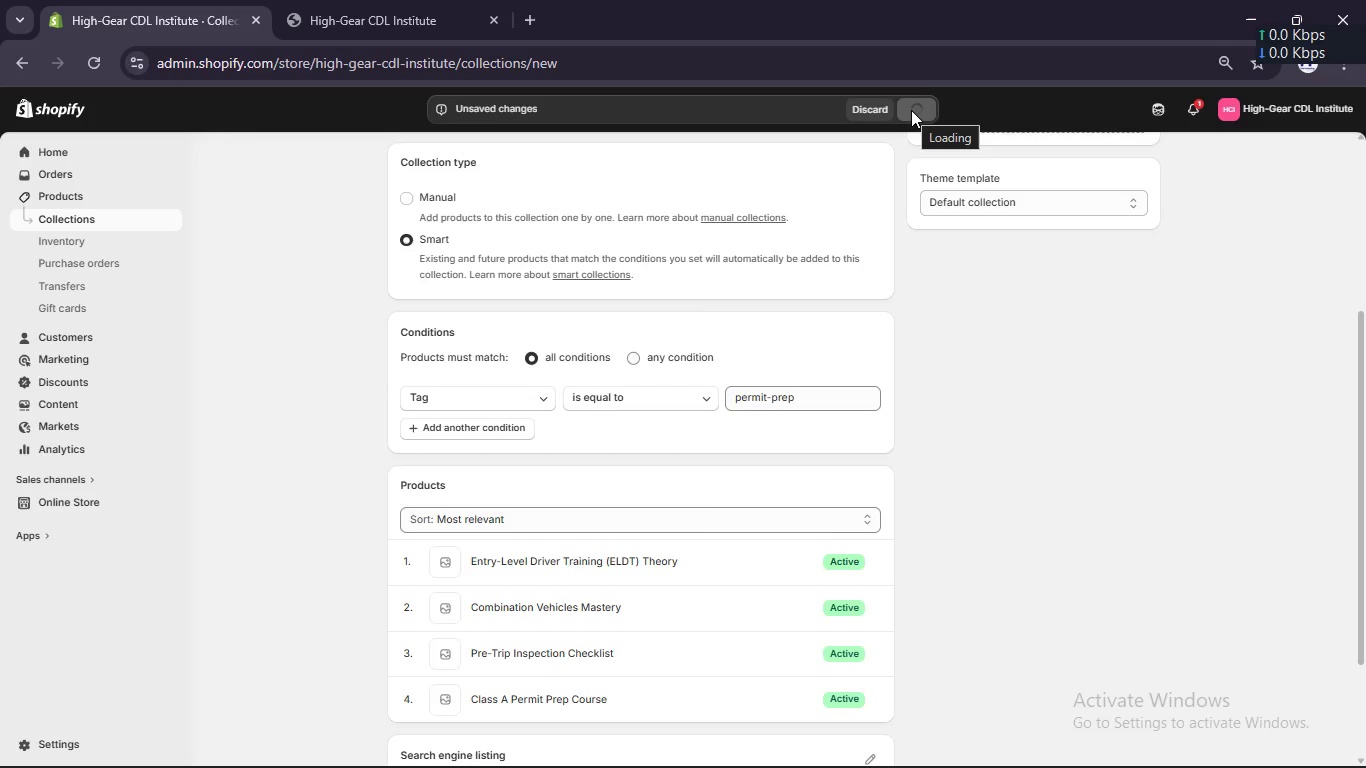 
left_click([621, 222])
 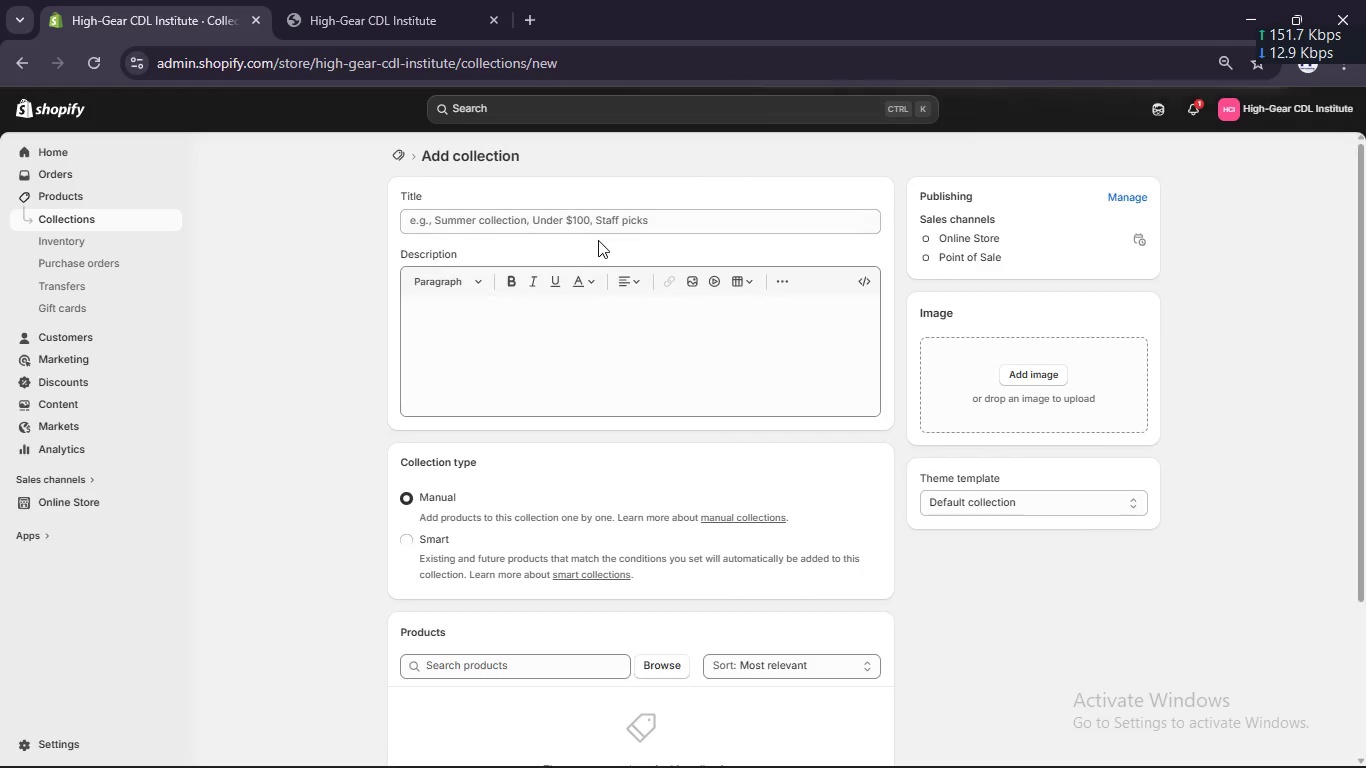 
left_click([596, 228])
 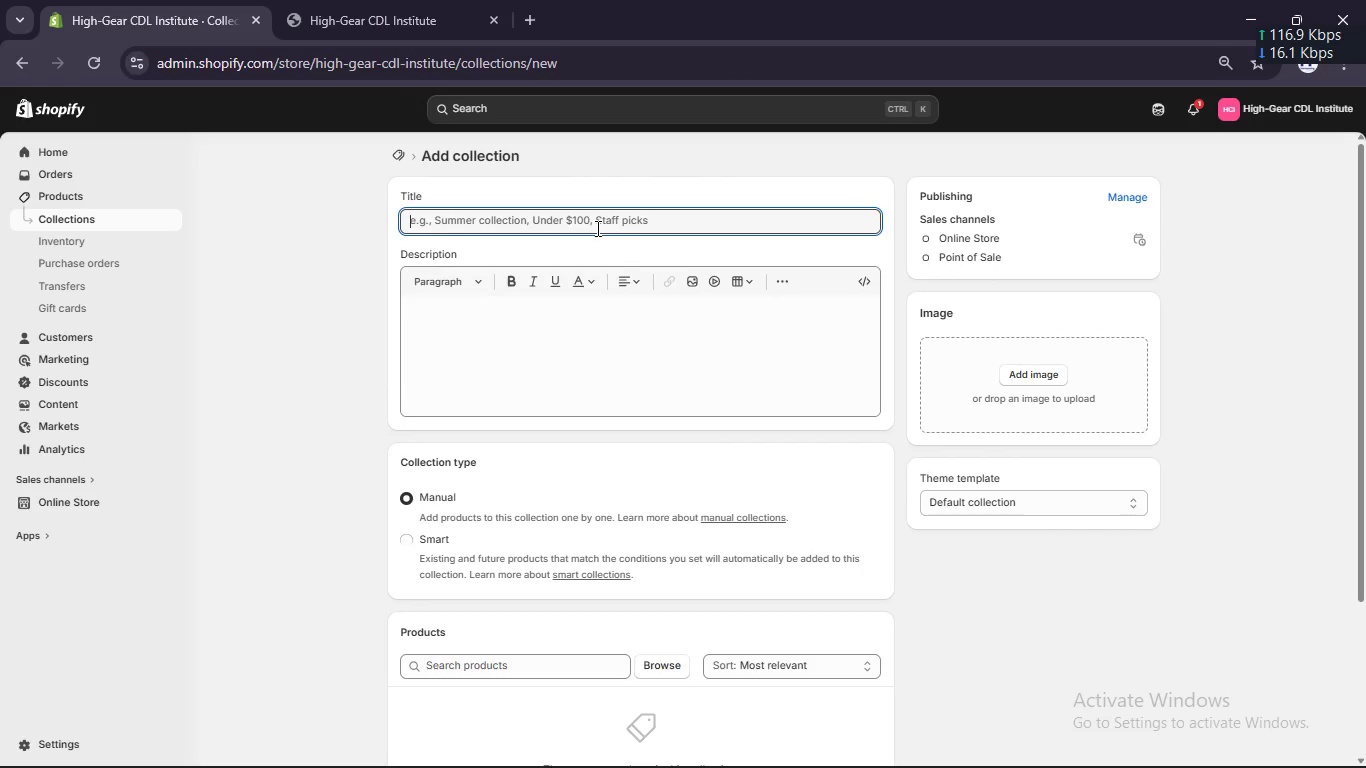 
type(Endorsements)
 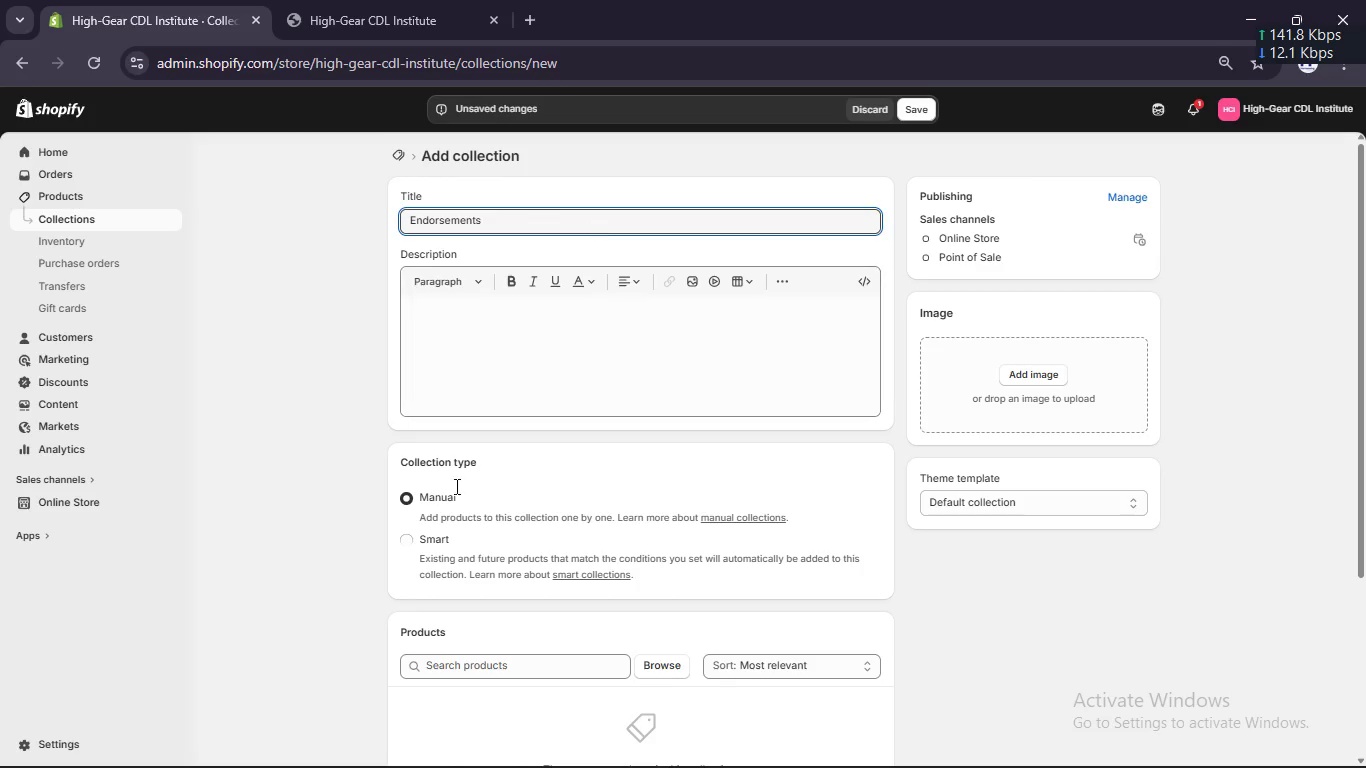 
left_click([416, 544])
 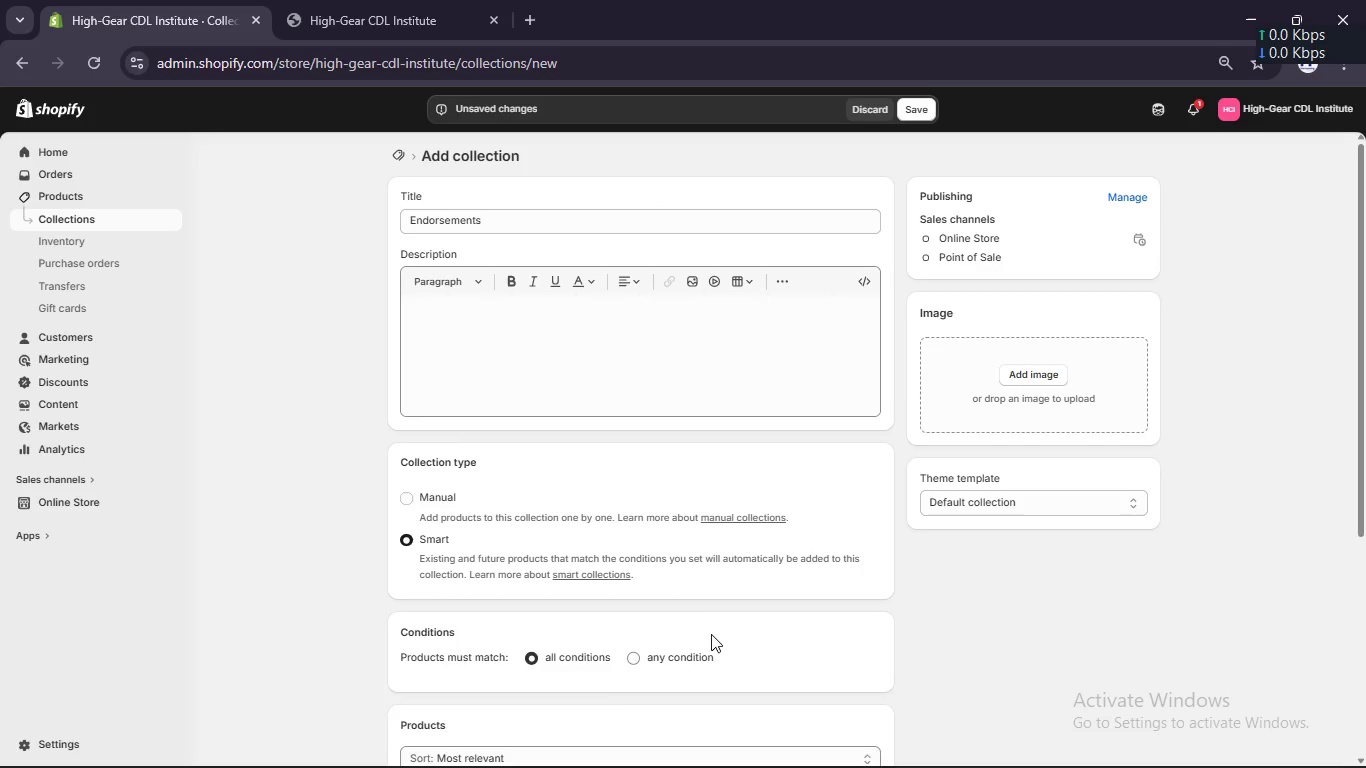 
scroll: coordinate [705, 643], scroll_direction: down, amount: 3.0
 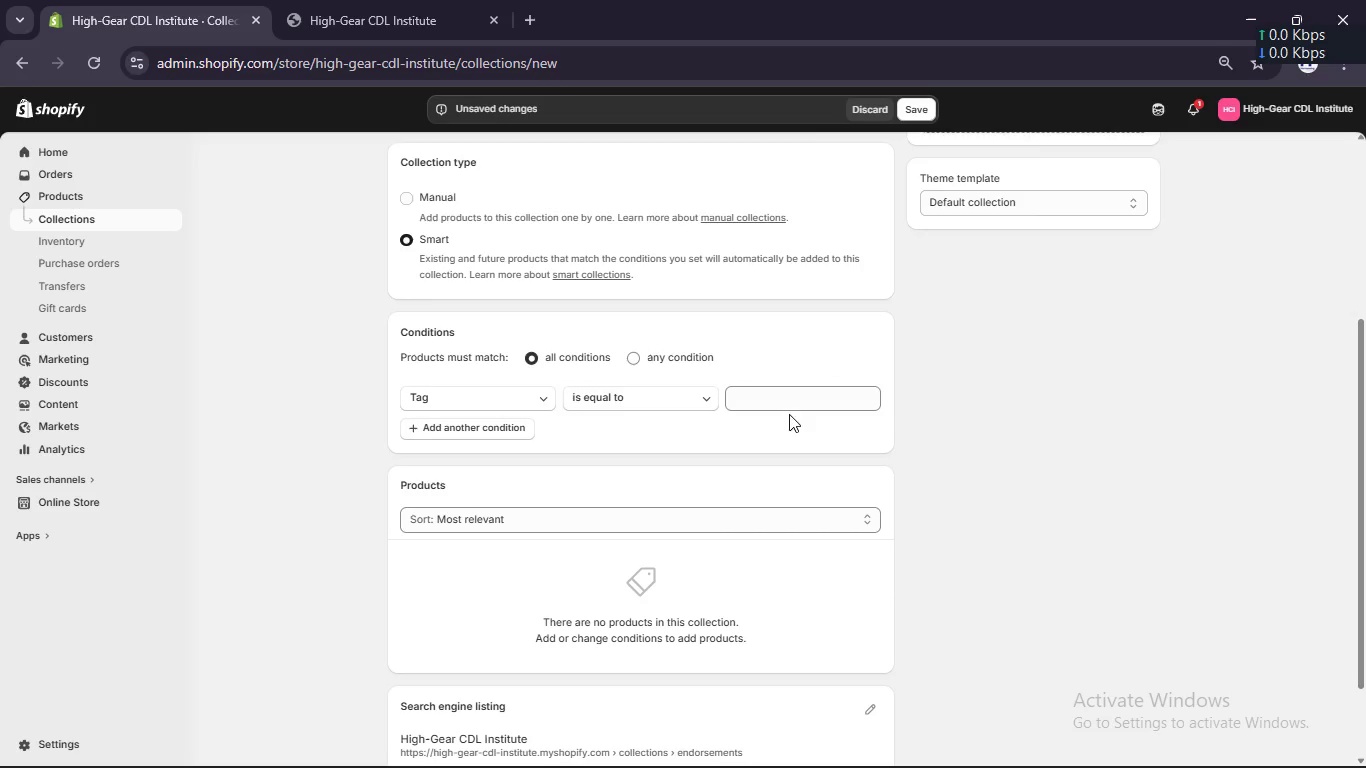 
left_click([789, 404])
 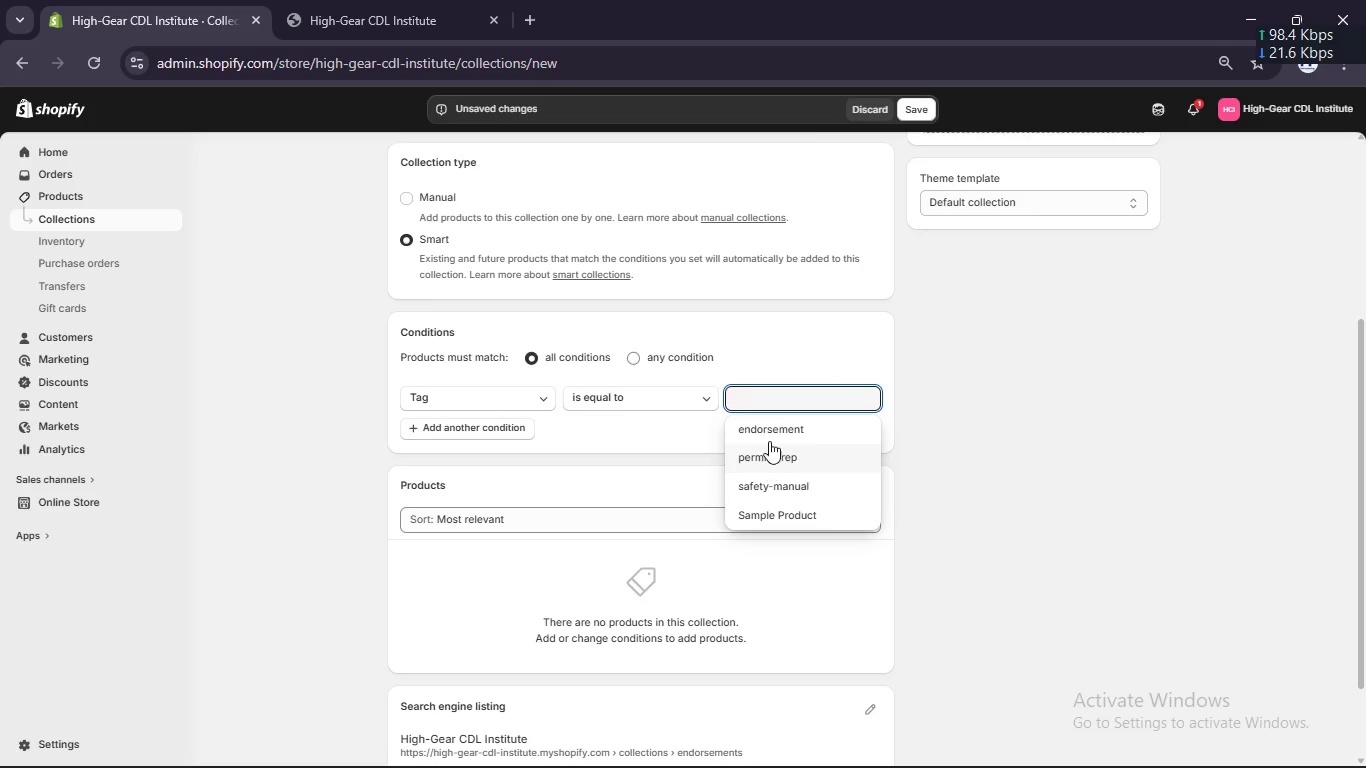 
left_click([770, 430])
 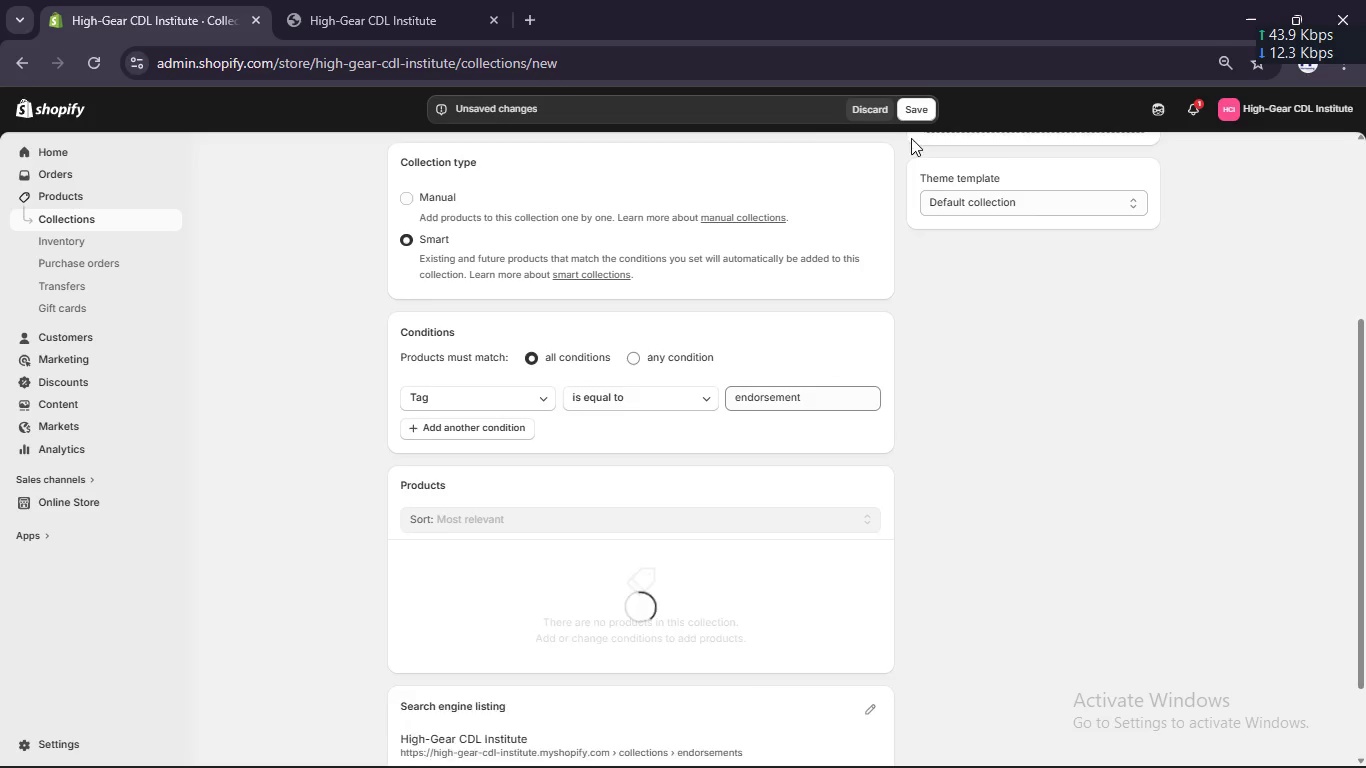 
left_click([924, 113])
 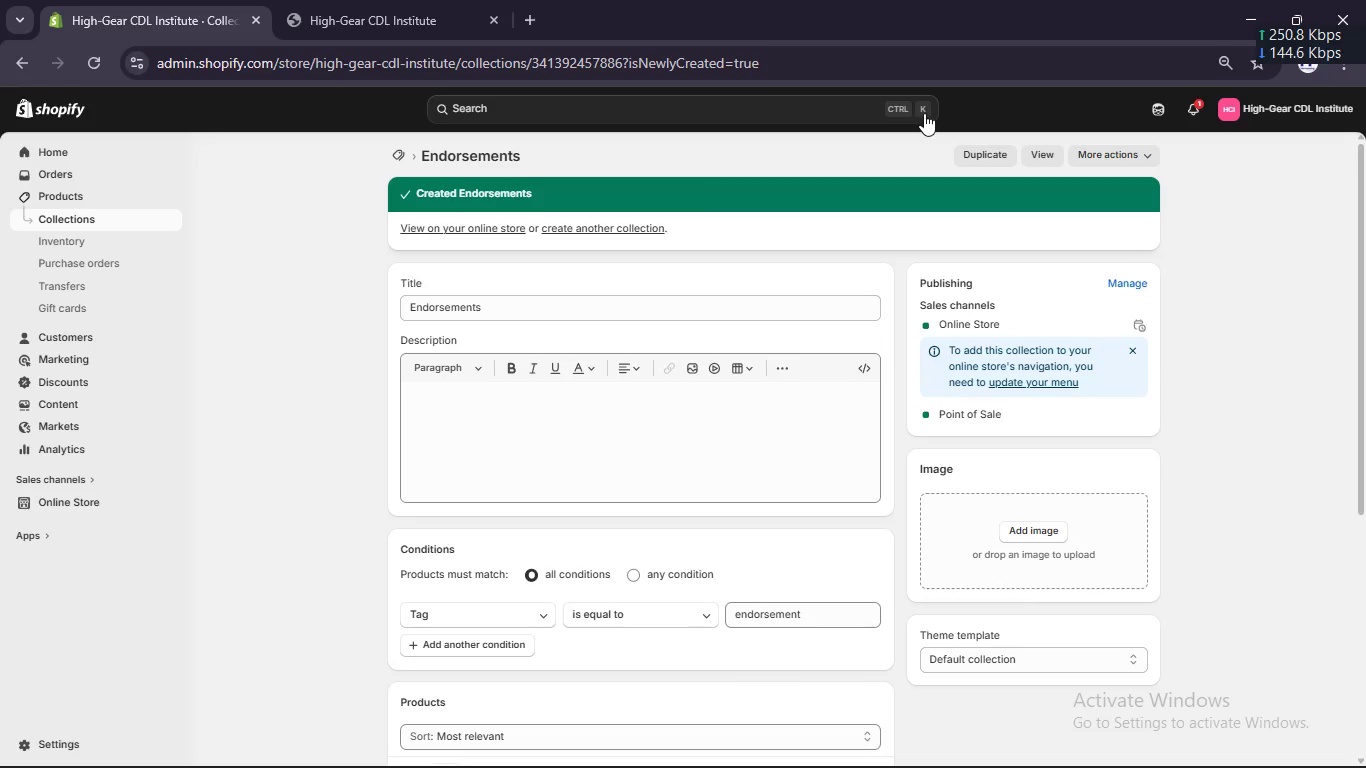 
wait(5.42)
 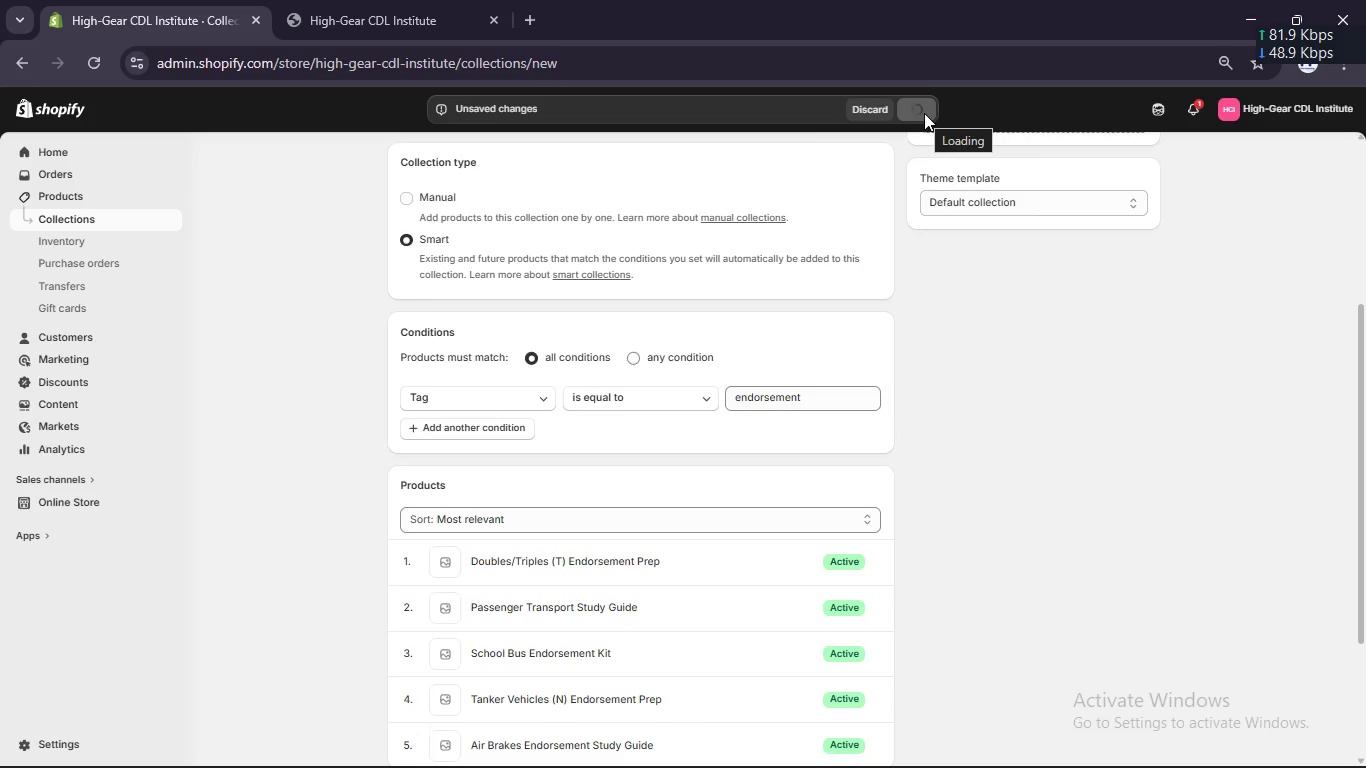 
left_click([591, 227])
 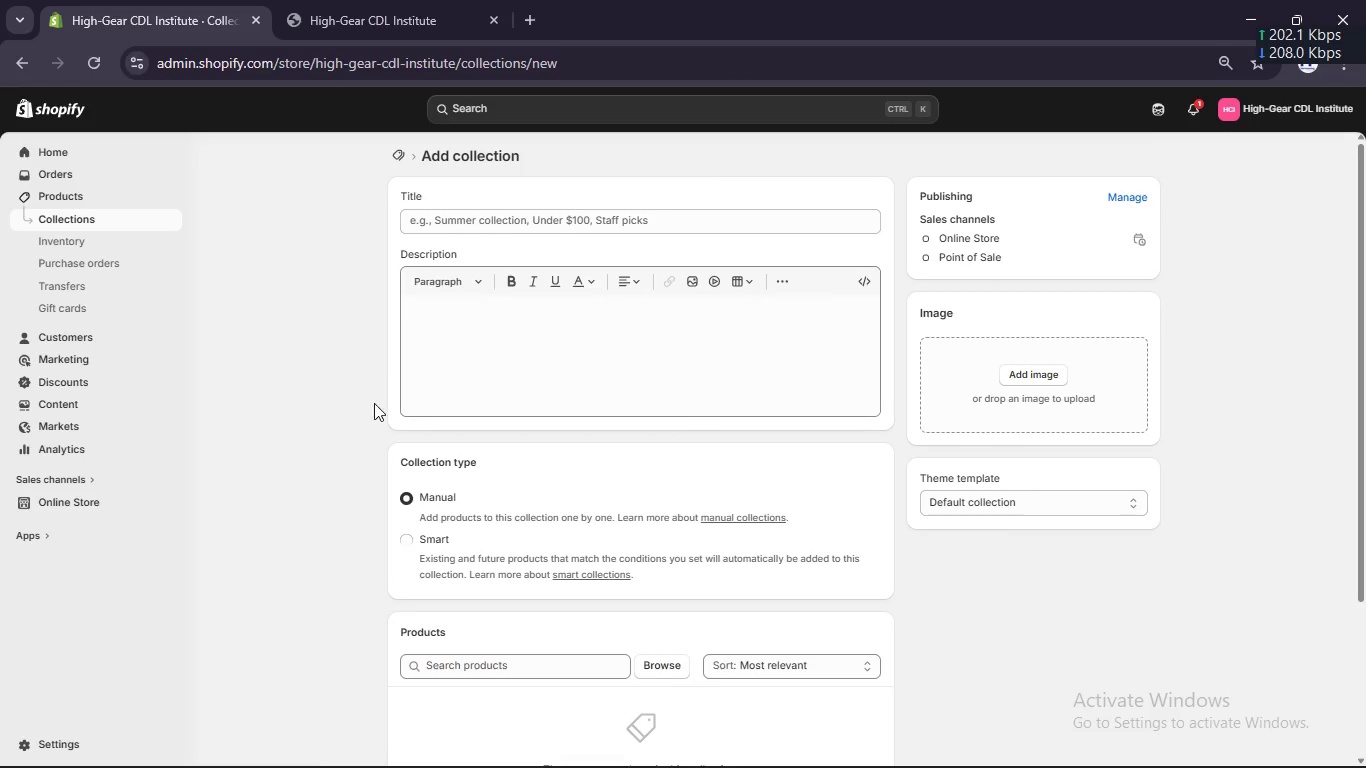 
left_click([506, 222])
 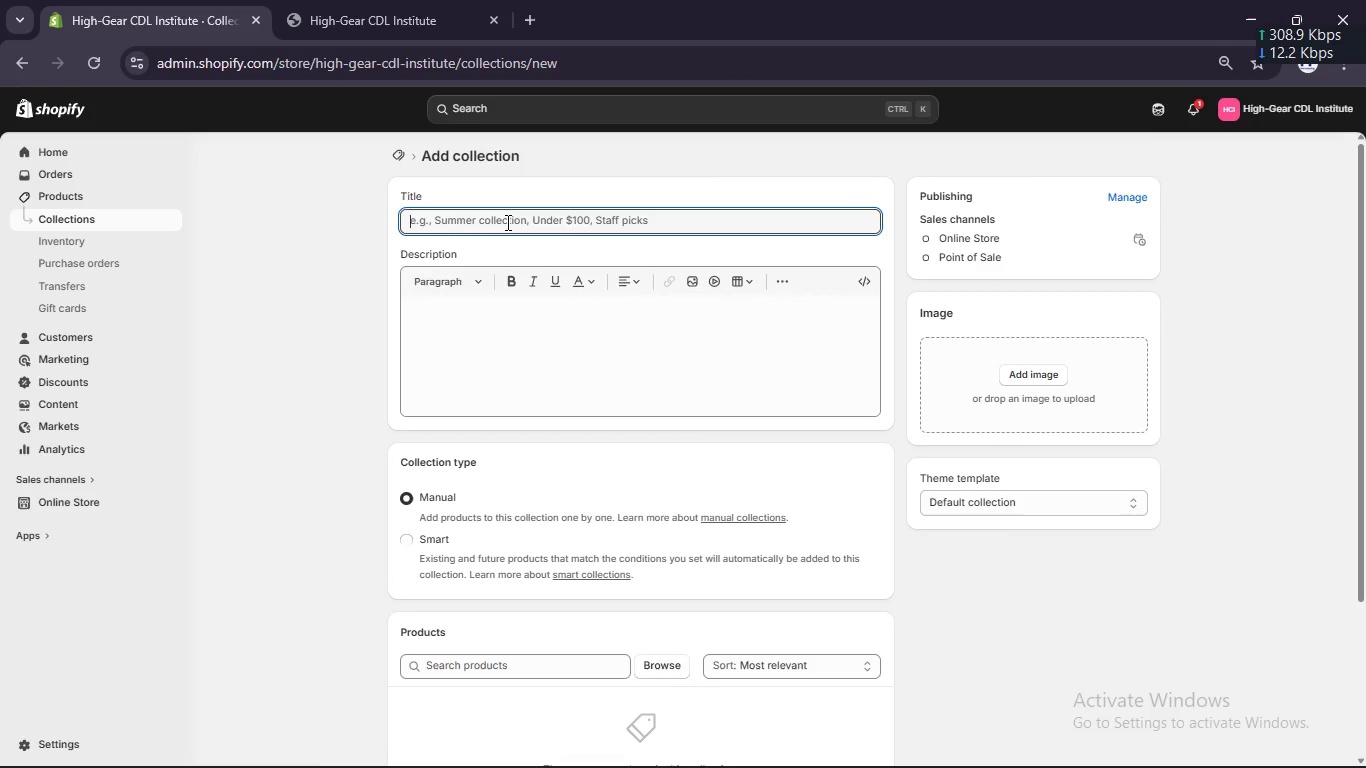 
type(Saety Manuals)
 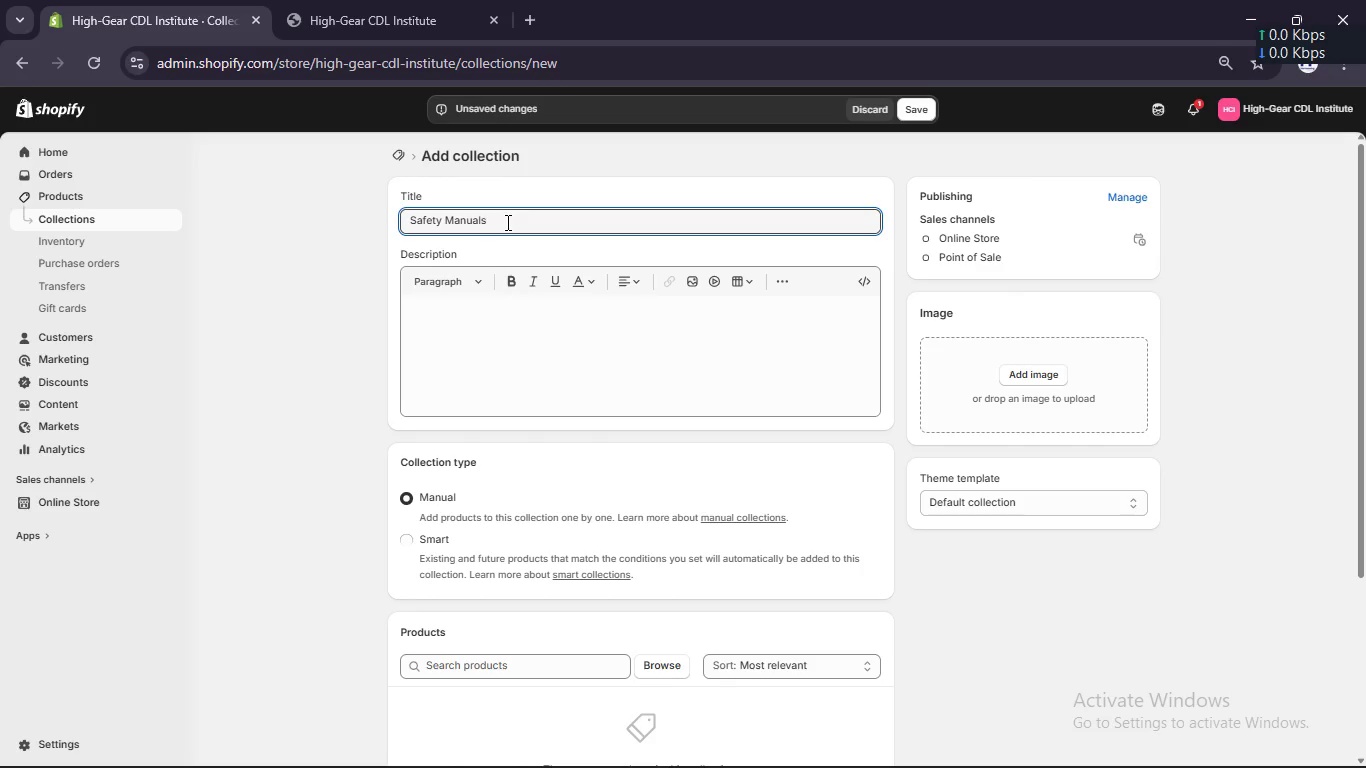 
hold_key(key=F, duration=0.36)
 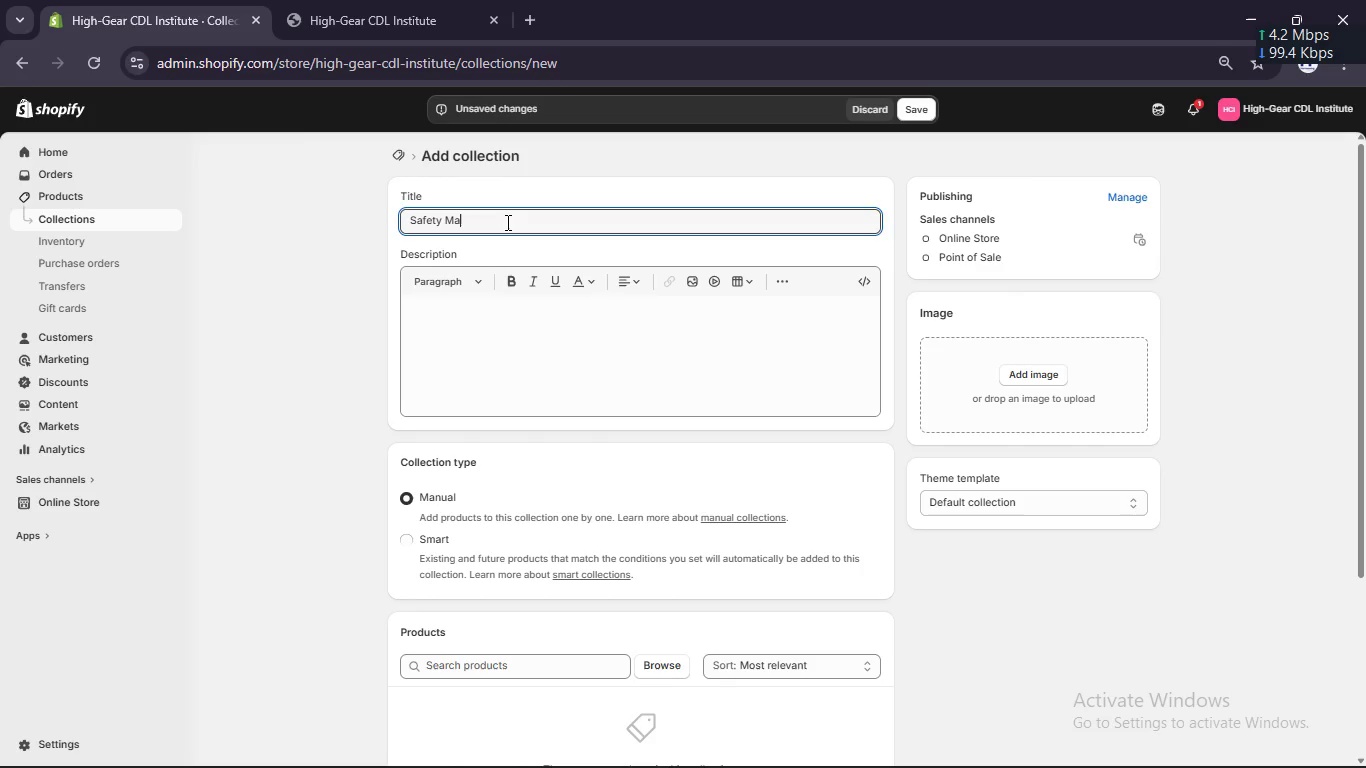 
left_click([445, 540])
 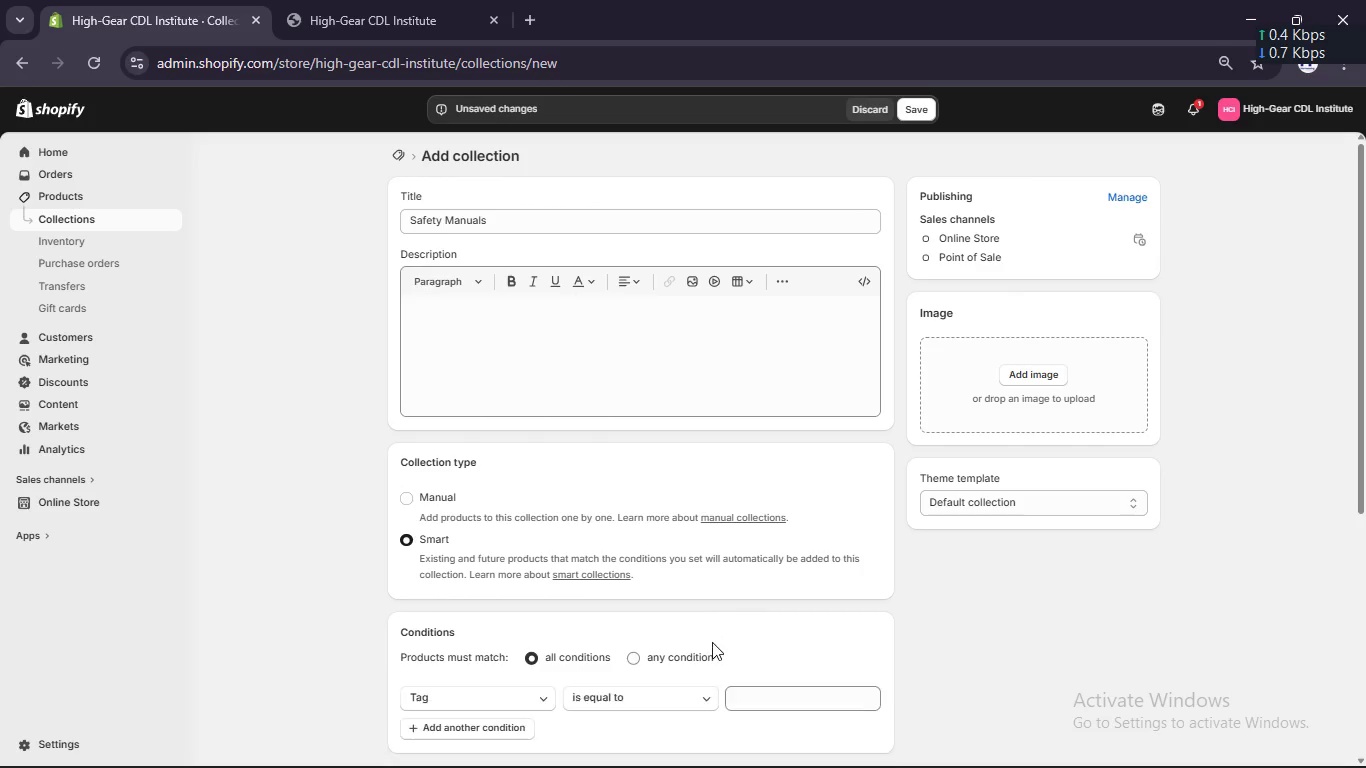 
scroll: coordinate [712, 642], scroll_direction: down, amount: 2.0
 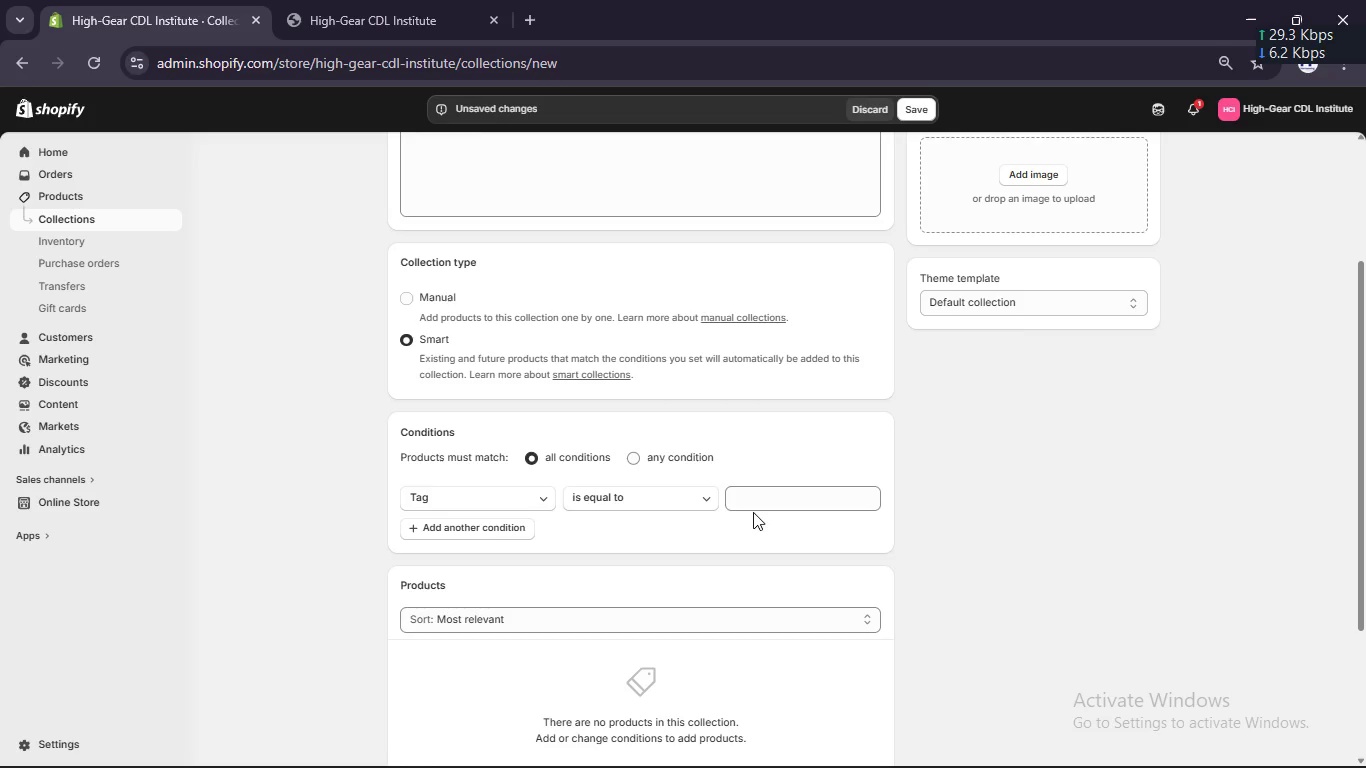 
double_click([750, 498])
 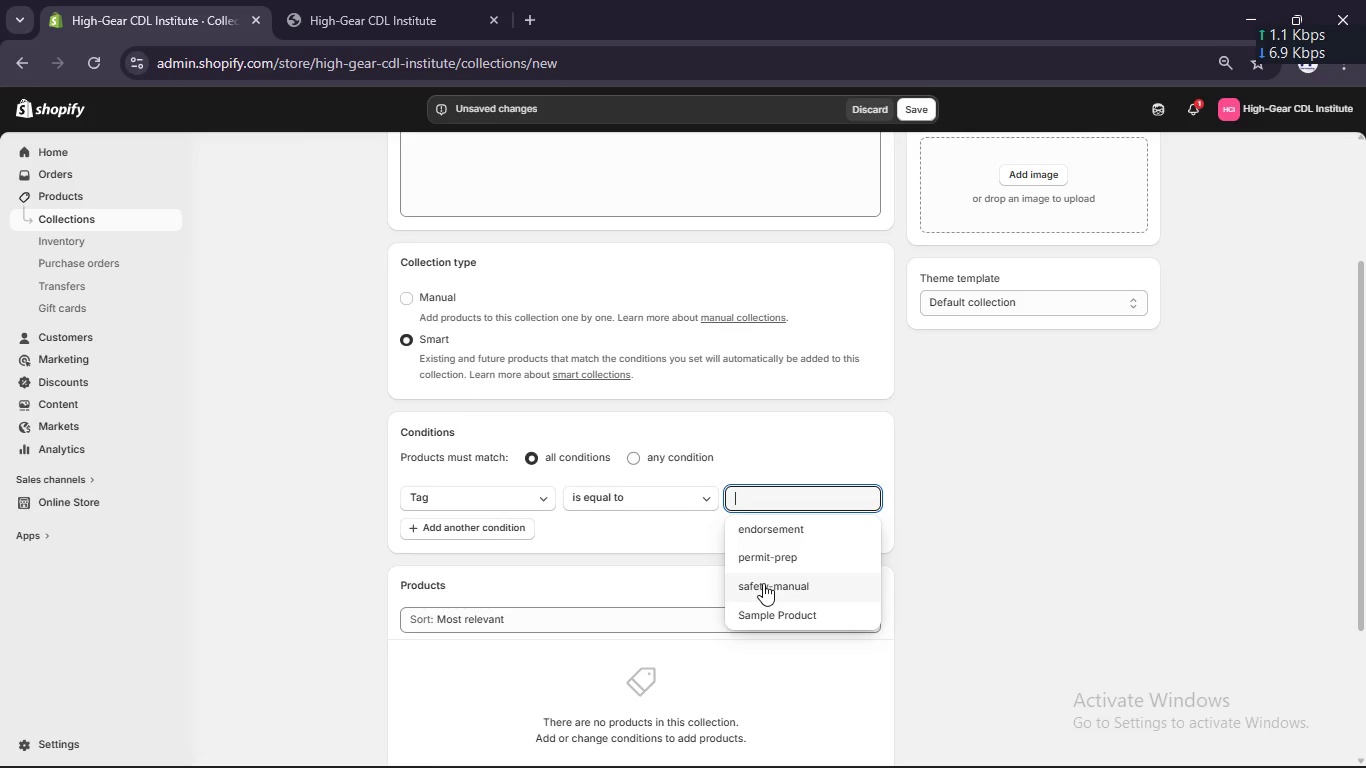 
left_click([763, 583])
 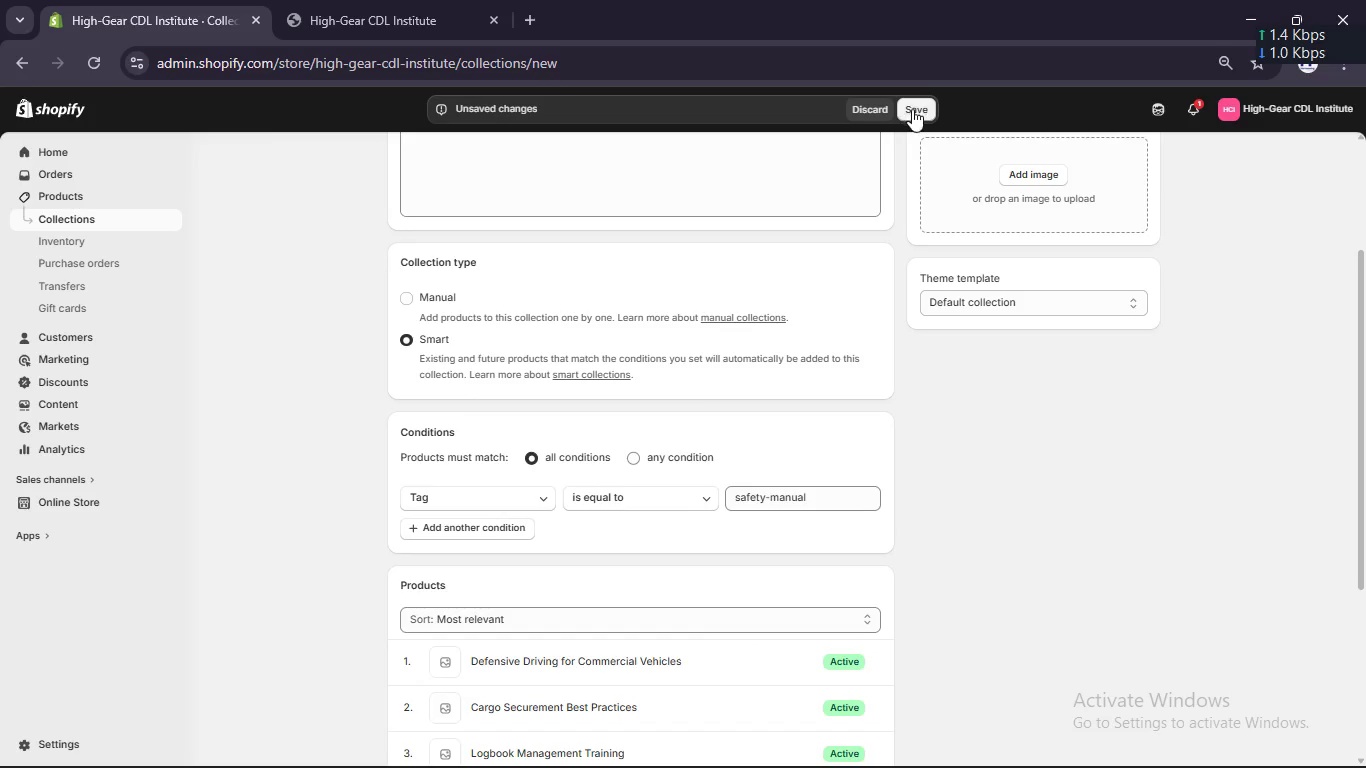 
left_click([912, 112])
 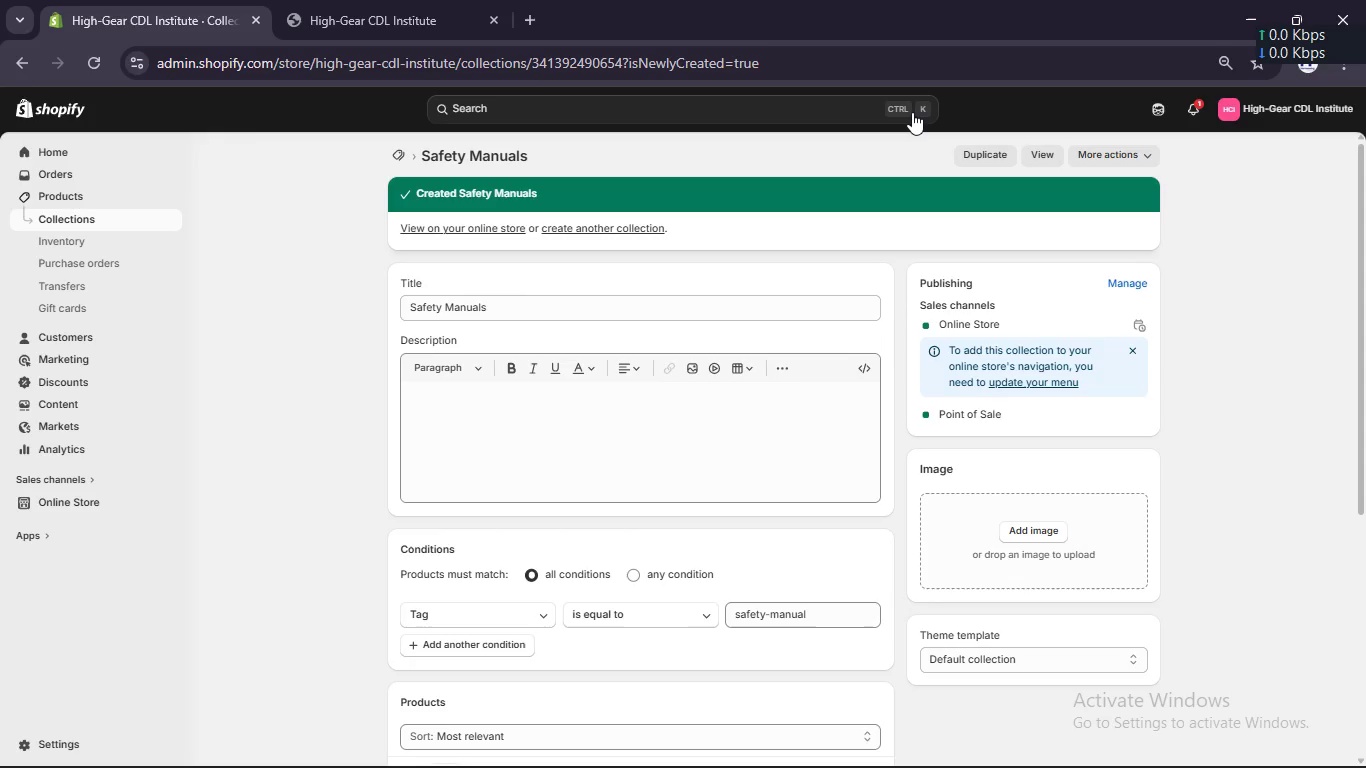 
wait(16.72)
 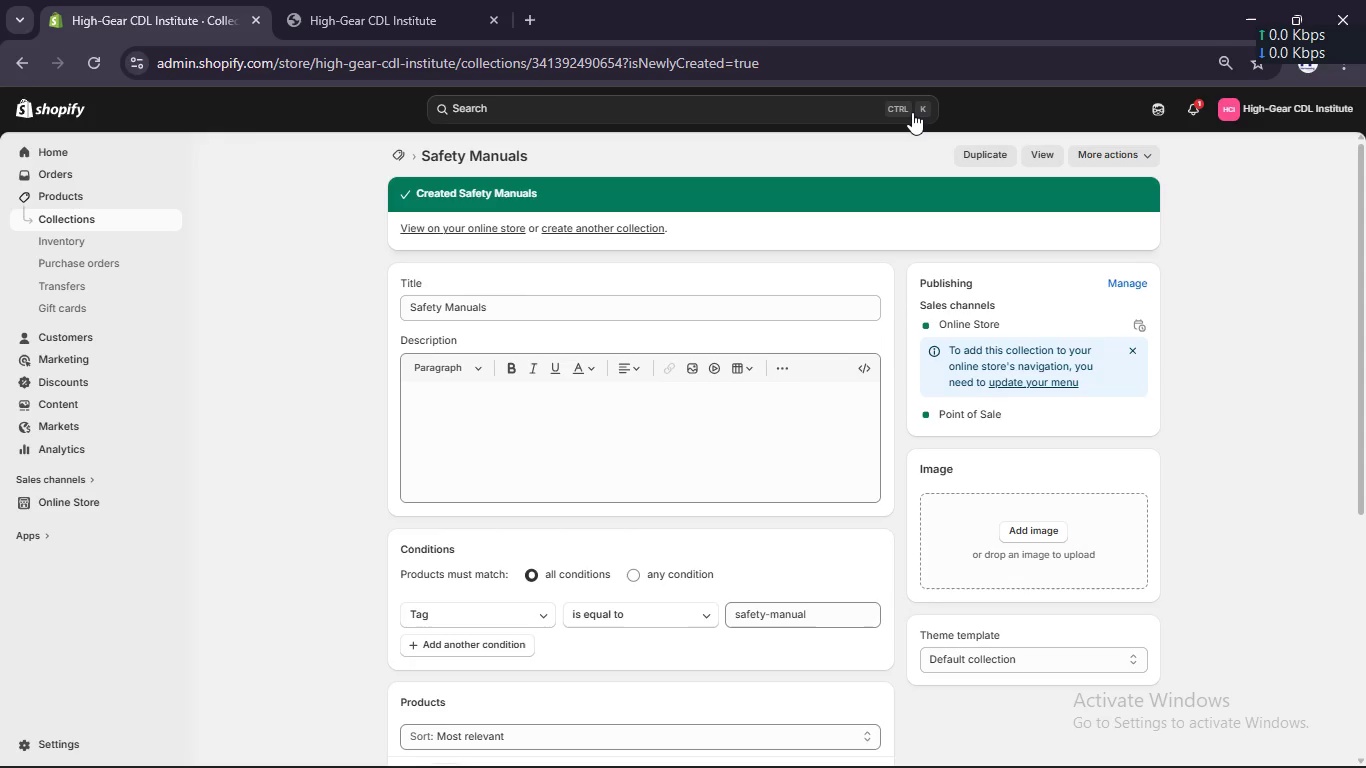 
left_click([600, 228])
 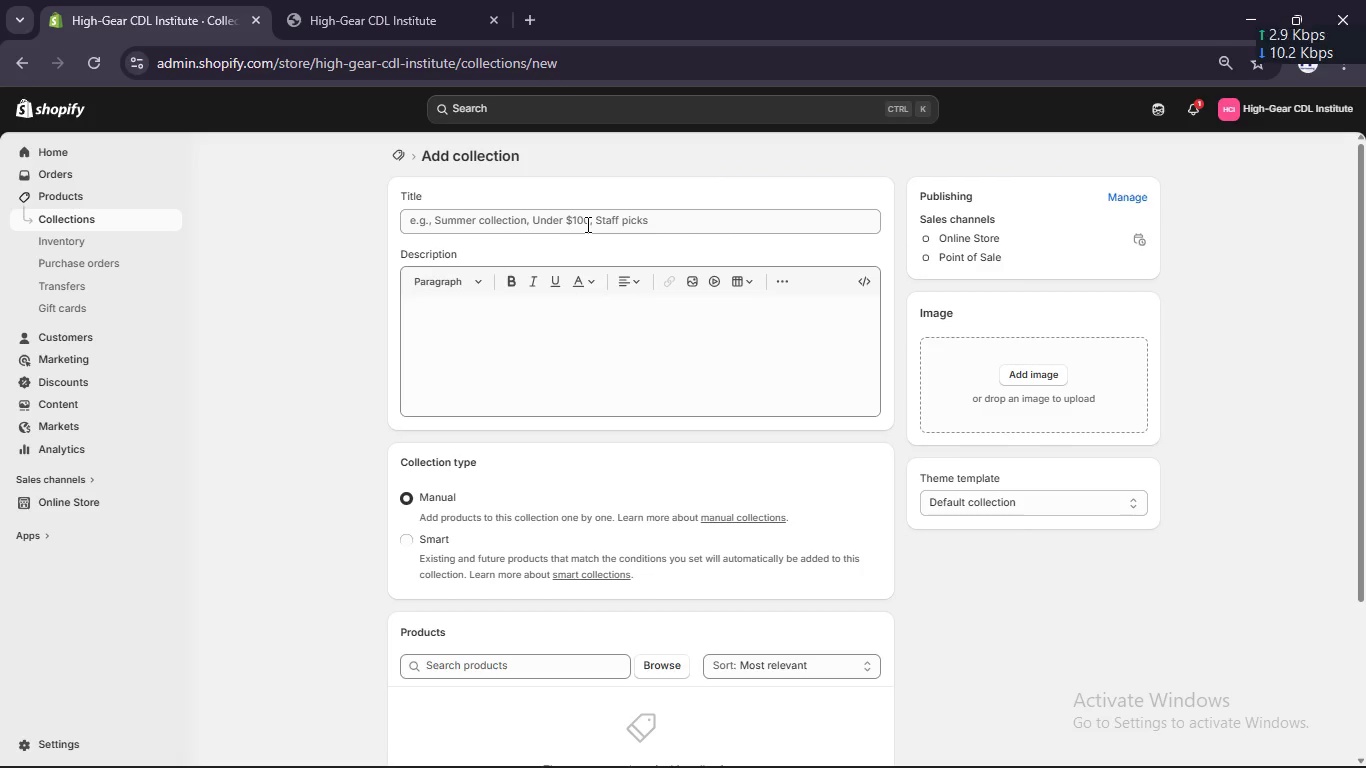 
left_click([586, 224])
 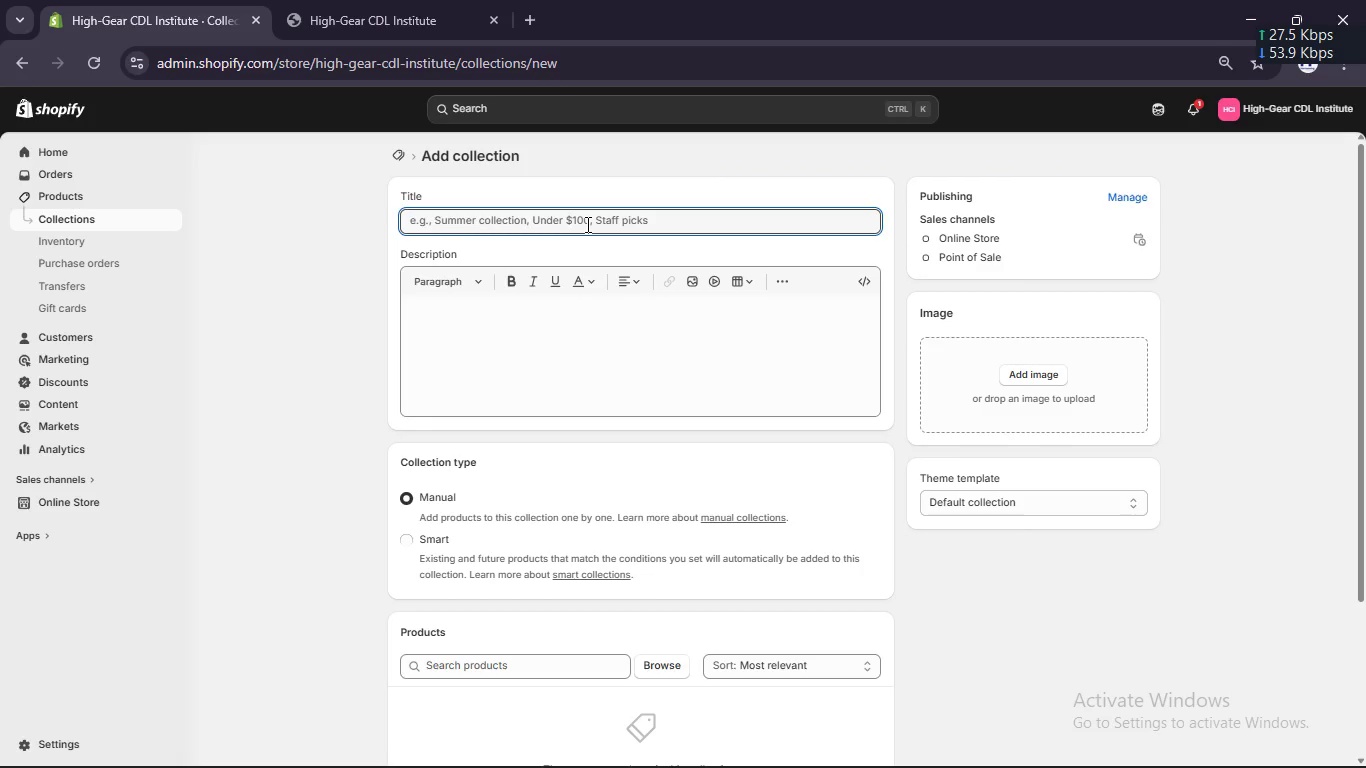 
wait(5.52)
 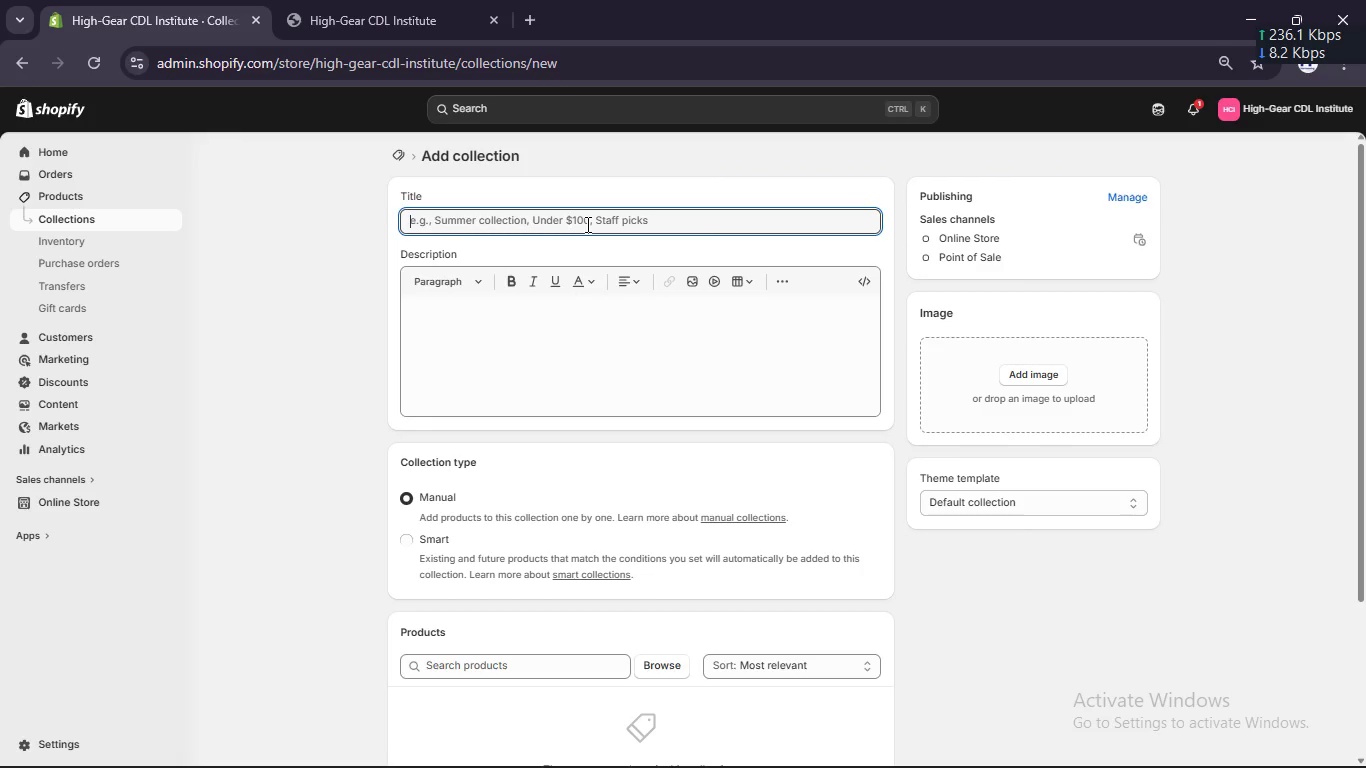 
type(B)
key(Backspace)
type(Abo)
key(Backspace)
key(Backspace)
key(Backspace)
 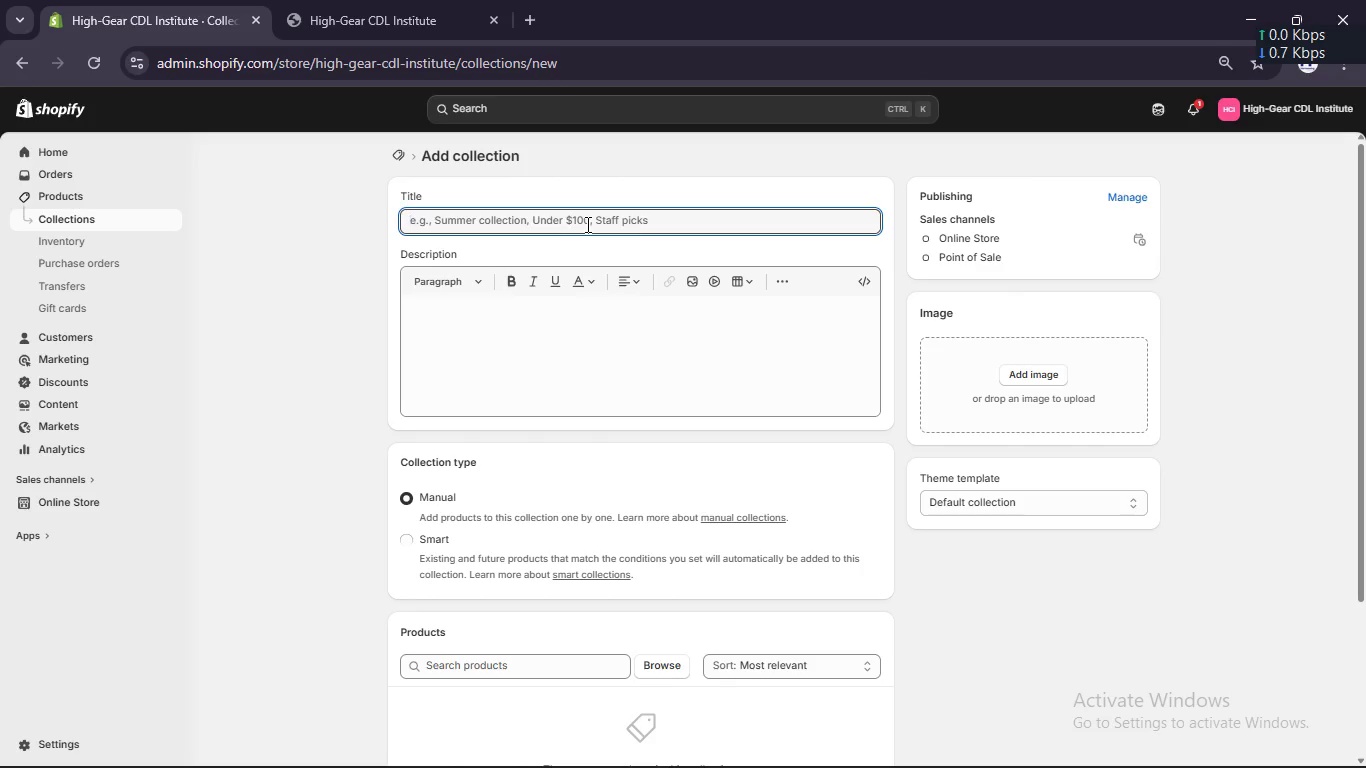 
scroll: coordinate [694, 608], scroll_direction: down, amount: 2.0
 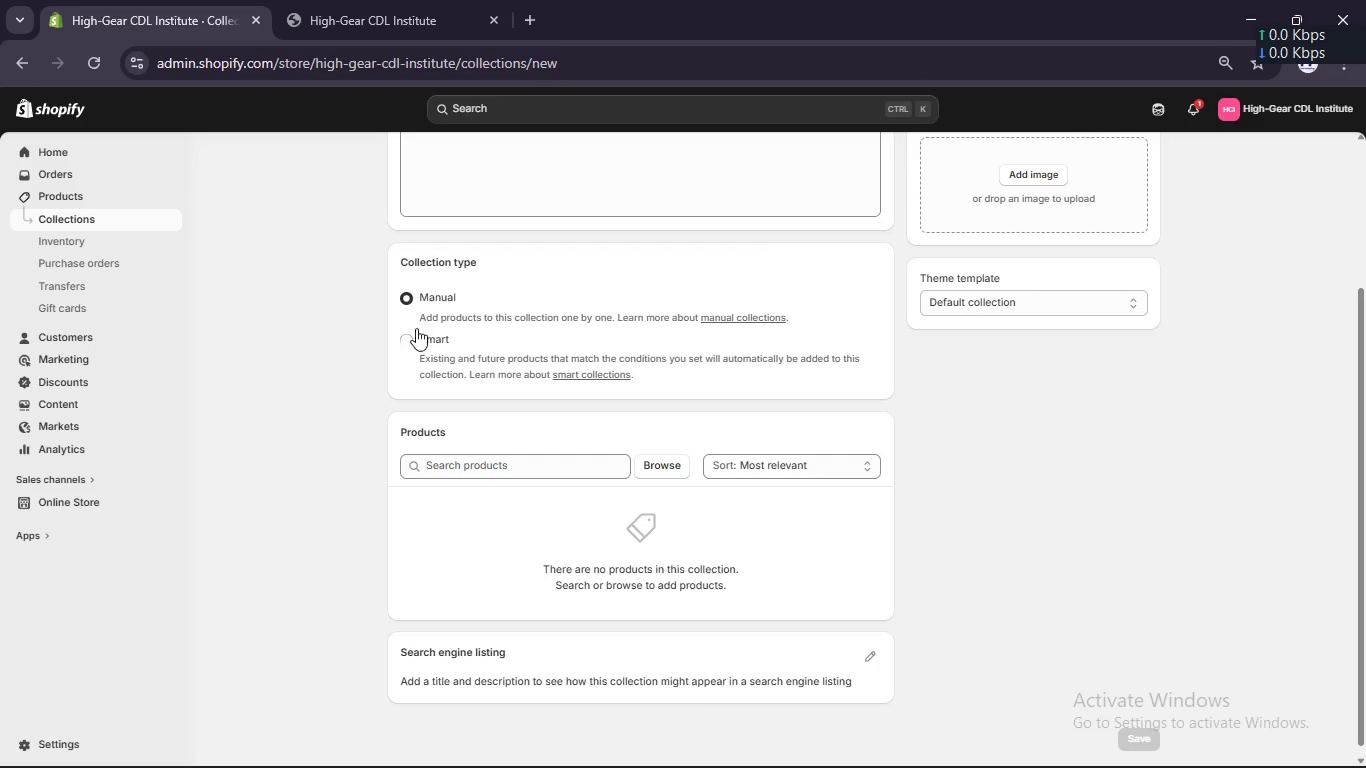 
left_click([416, 332])
 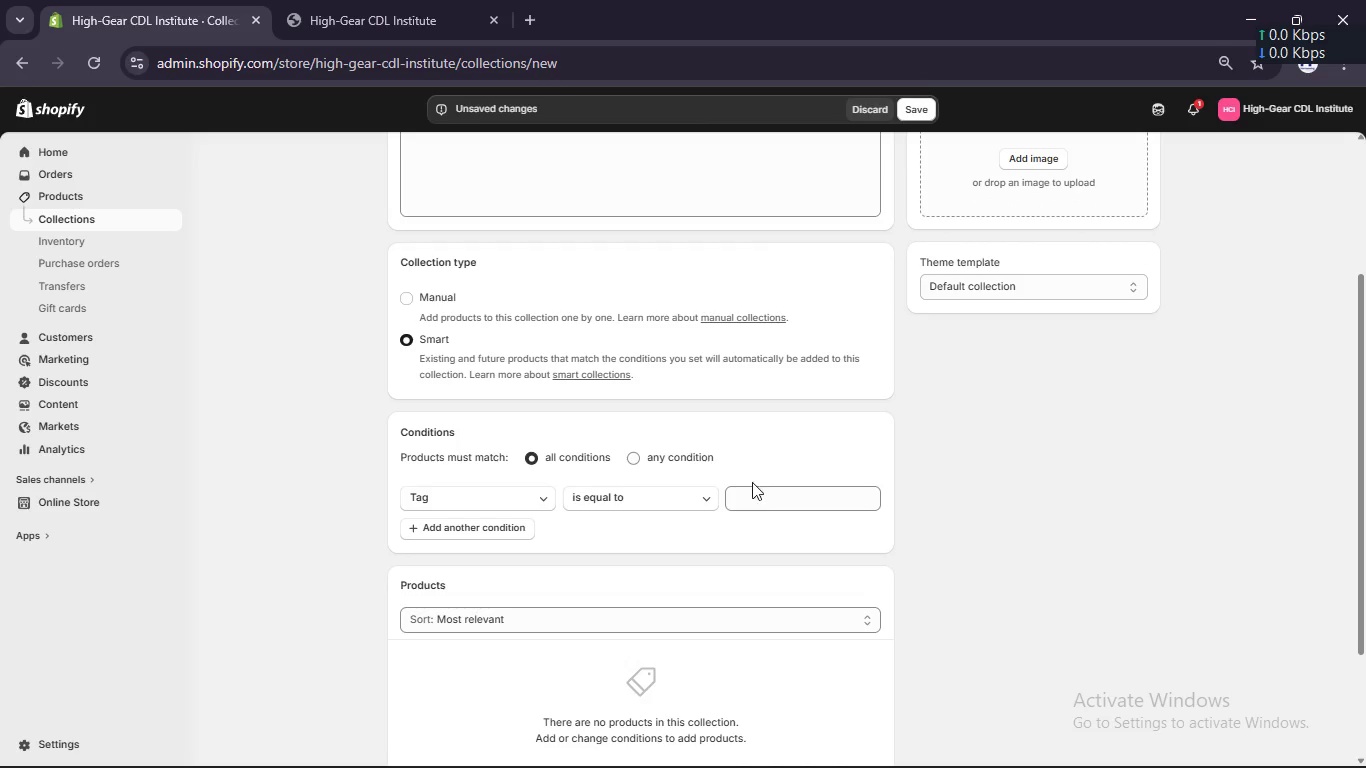 
left_click([768, 498])
 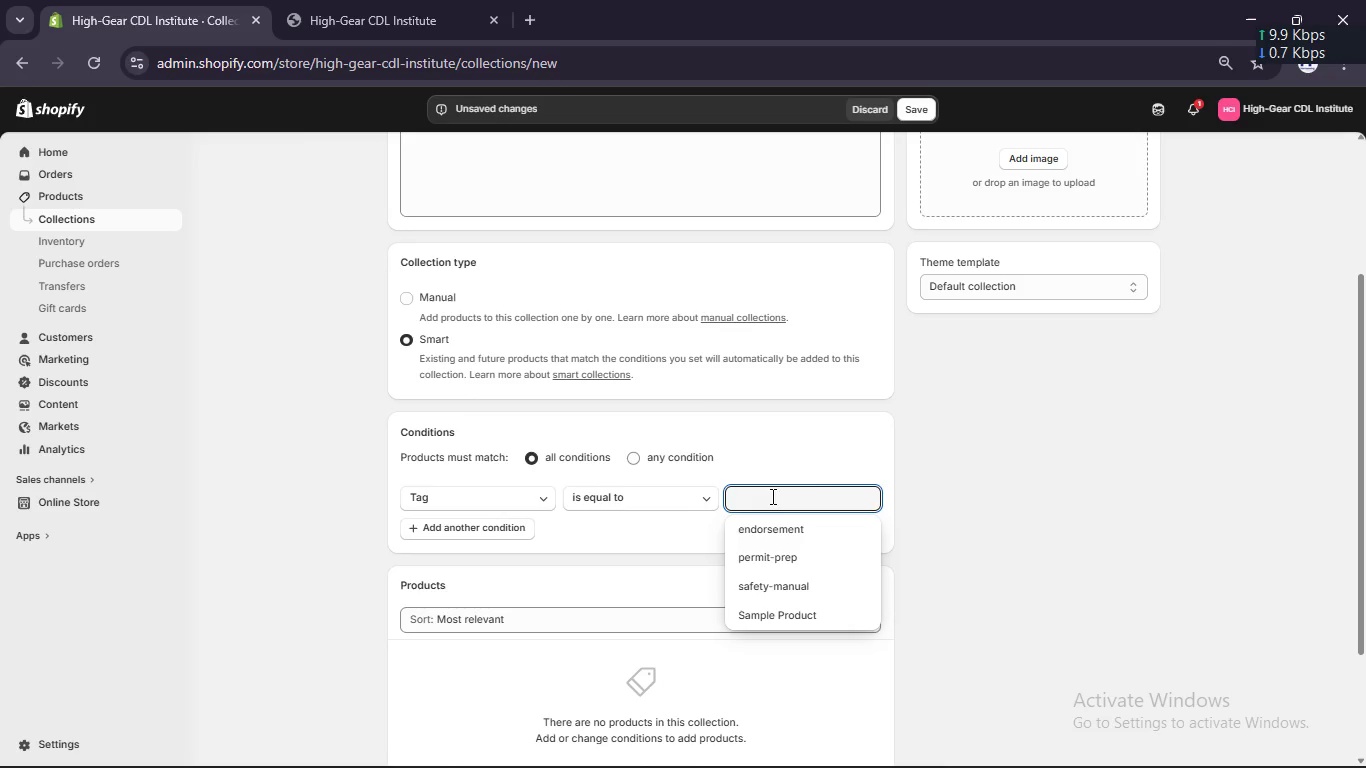 
wait(9.97)
 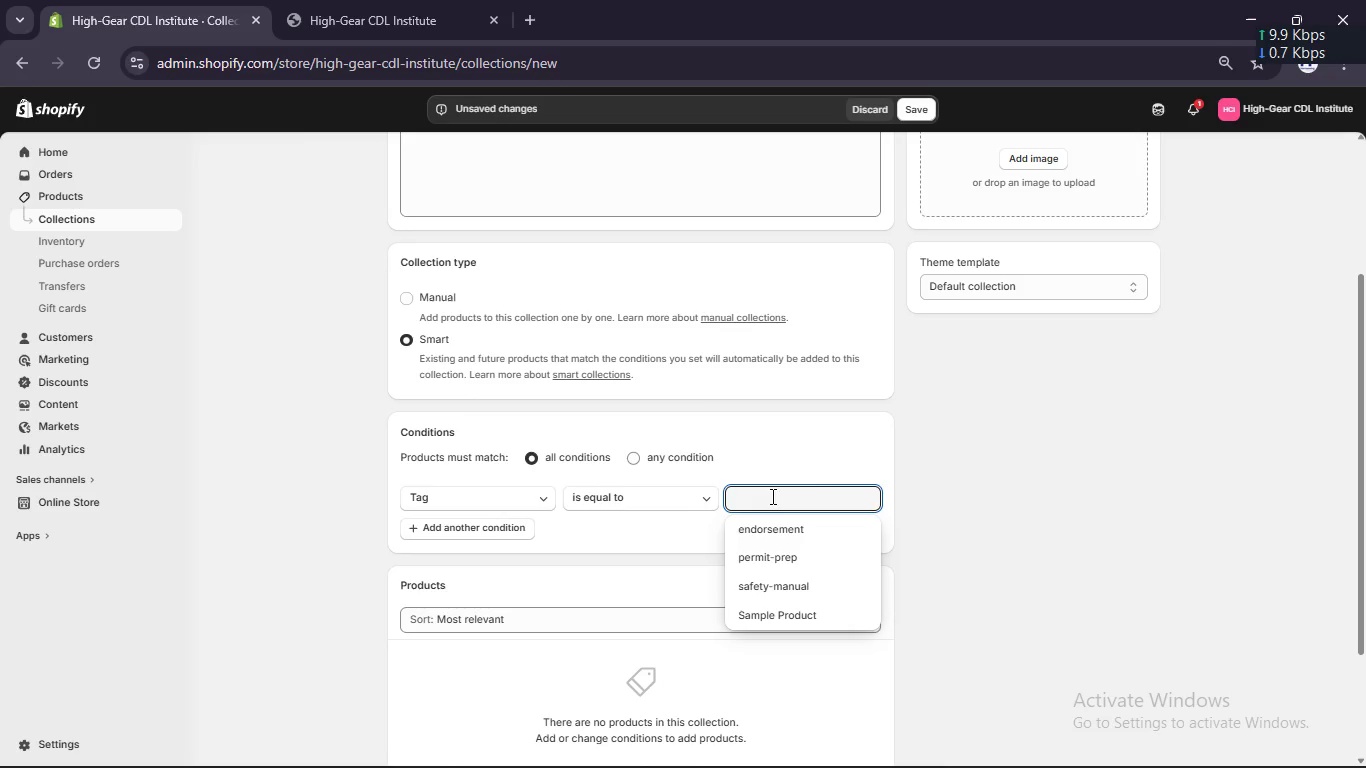 
left_click([524, 209])
 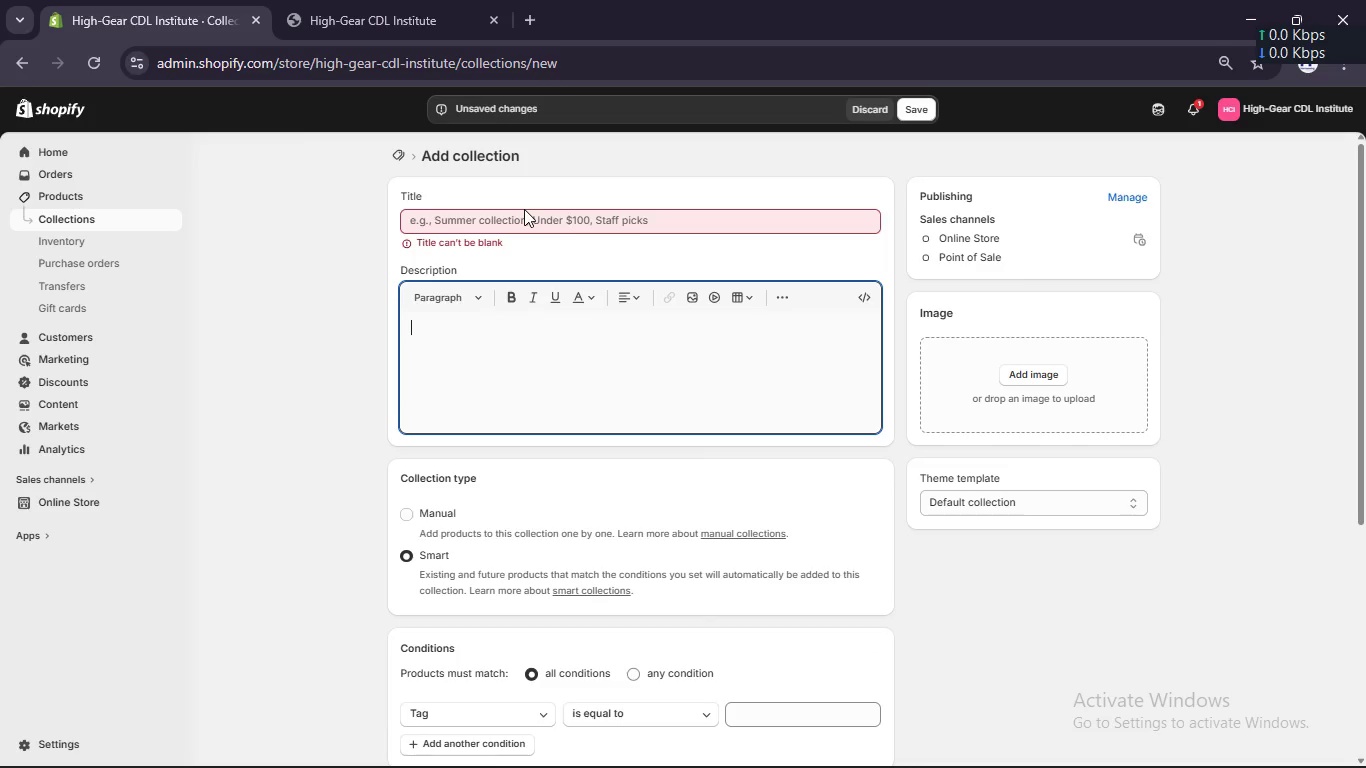 
scroll: coordinate [524, 209], scroll_direction: up, amount: 4.0
 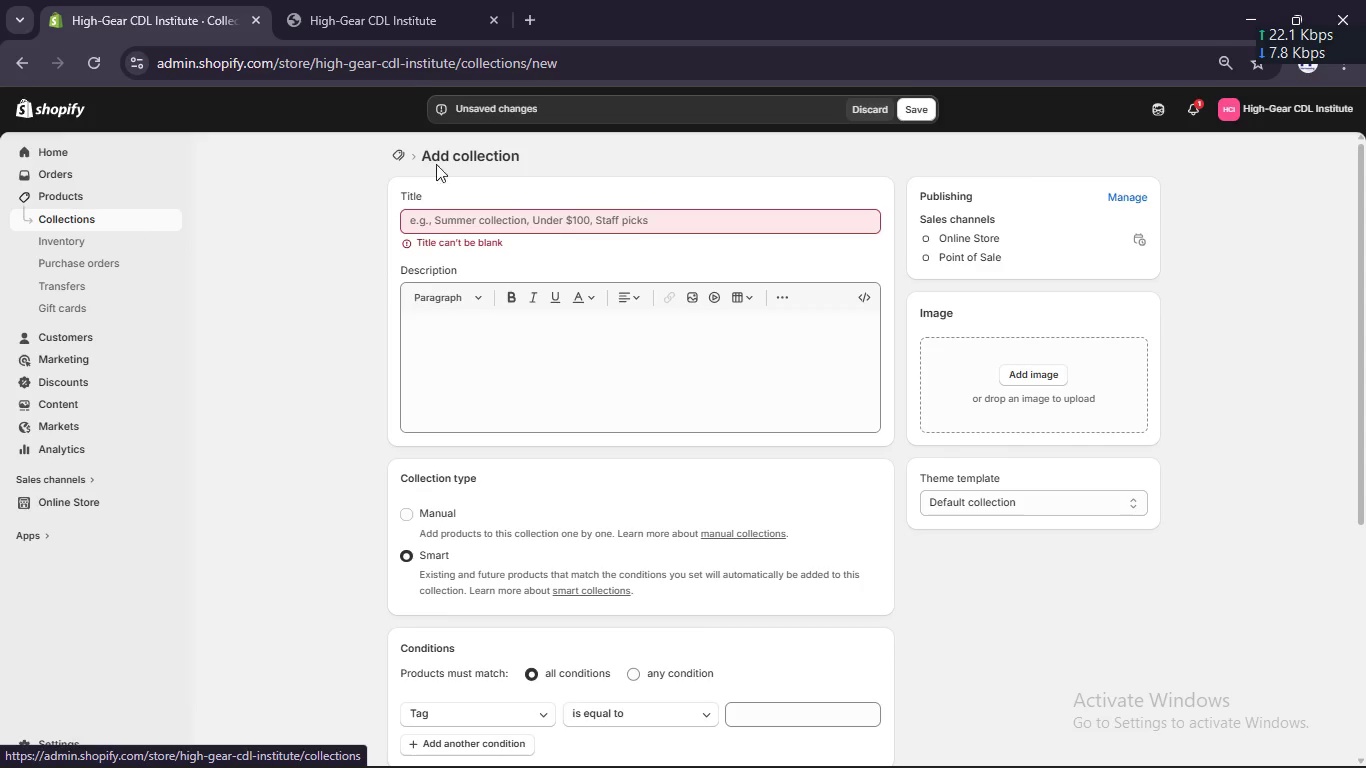 
left_click([872, 108])
 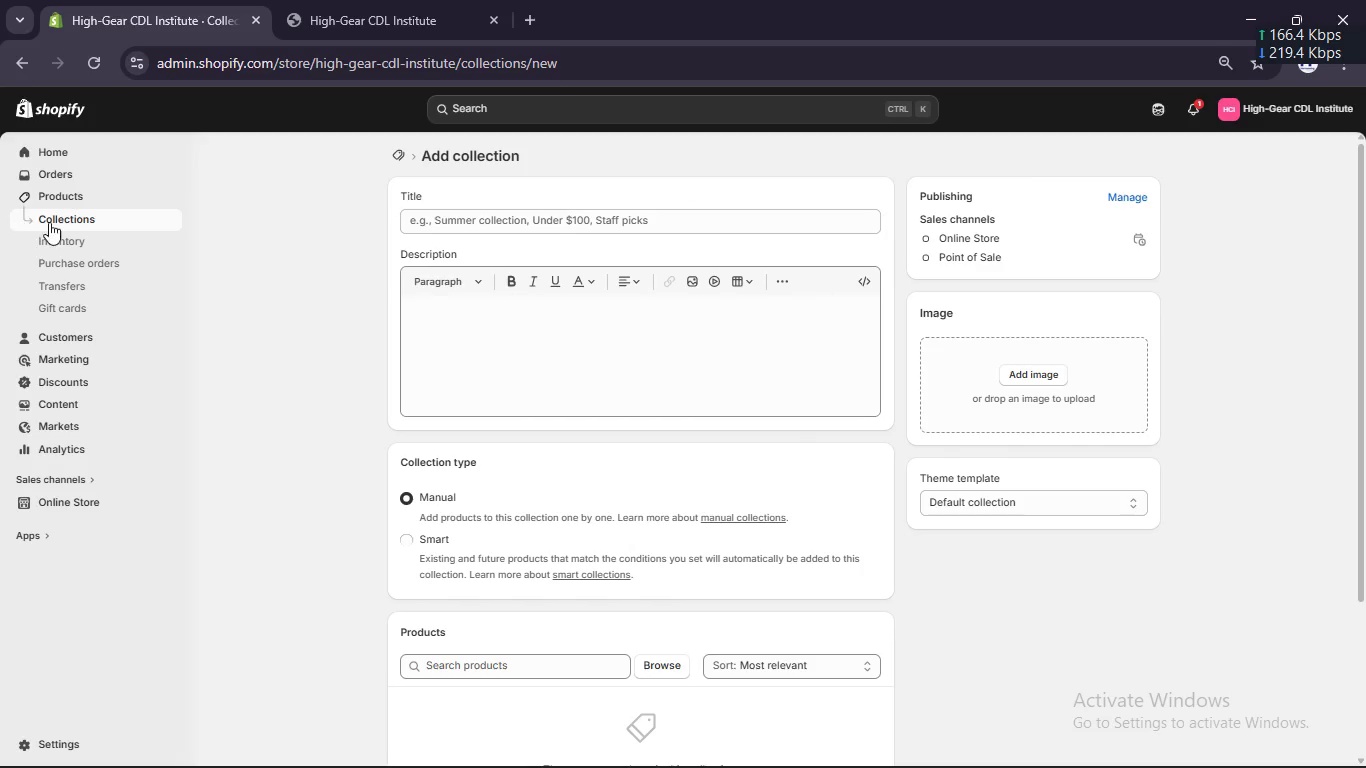 
left_click([51, 221])
 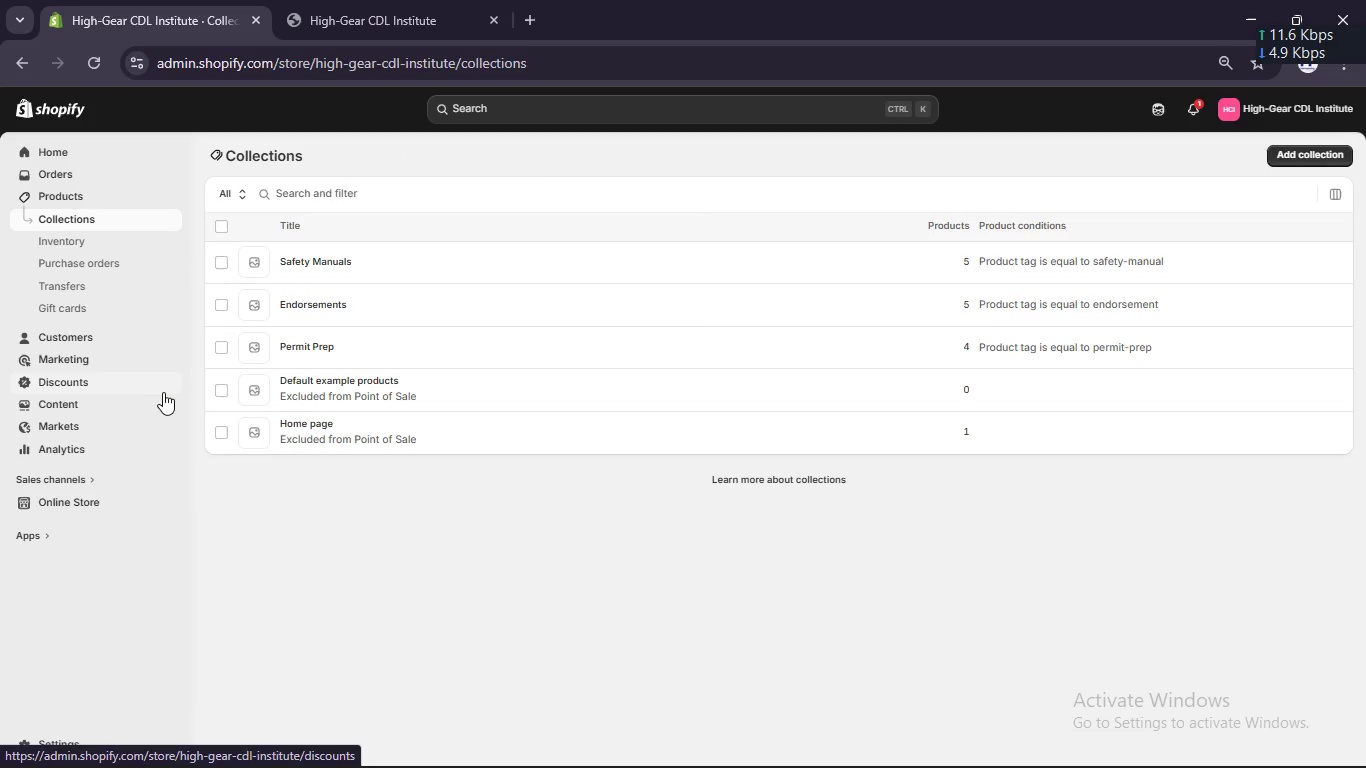 
wait(7.11)
 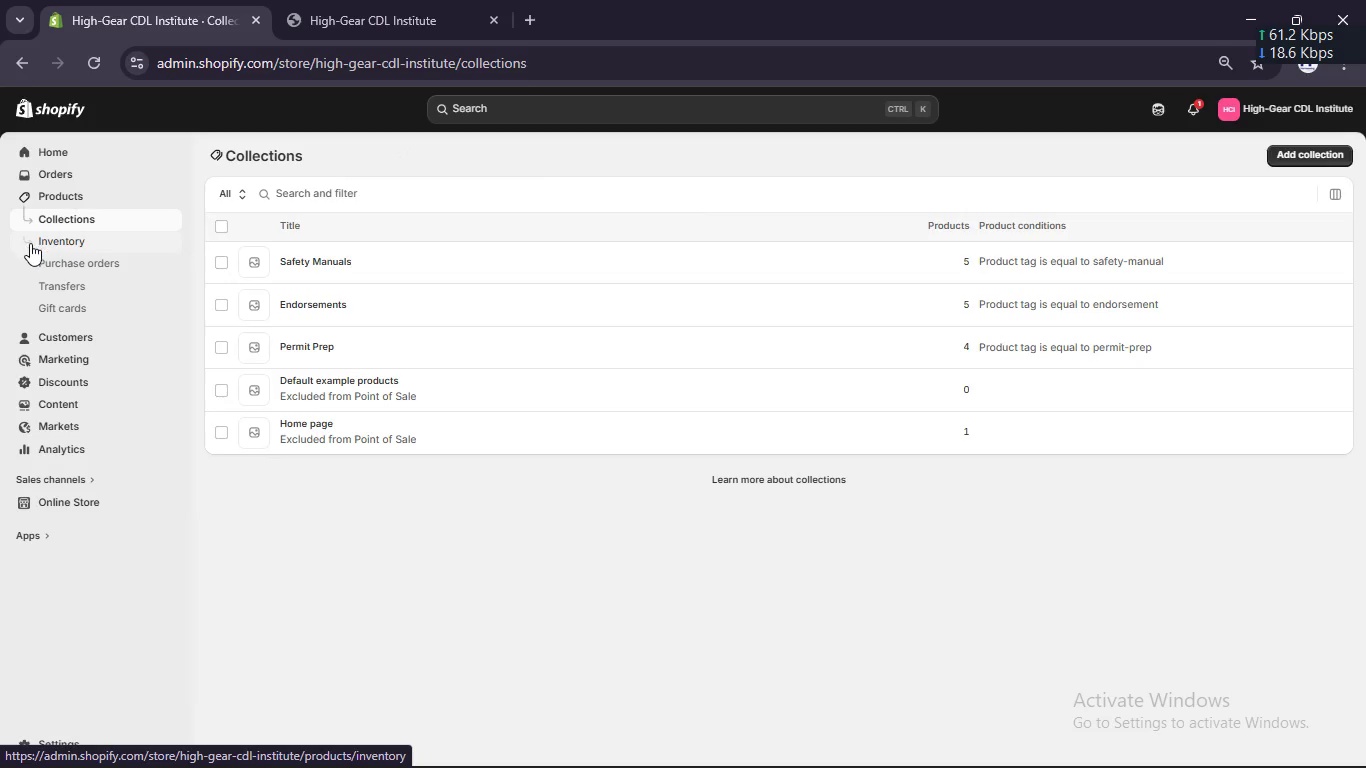 
left_click([216, 392])
 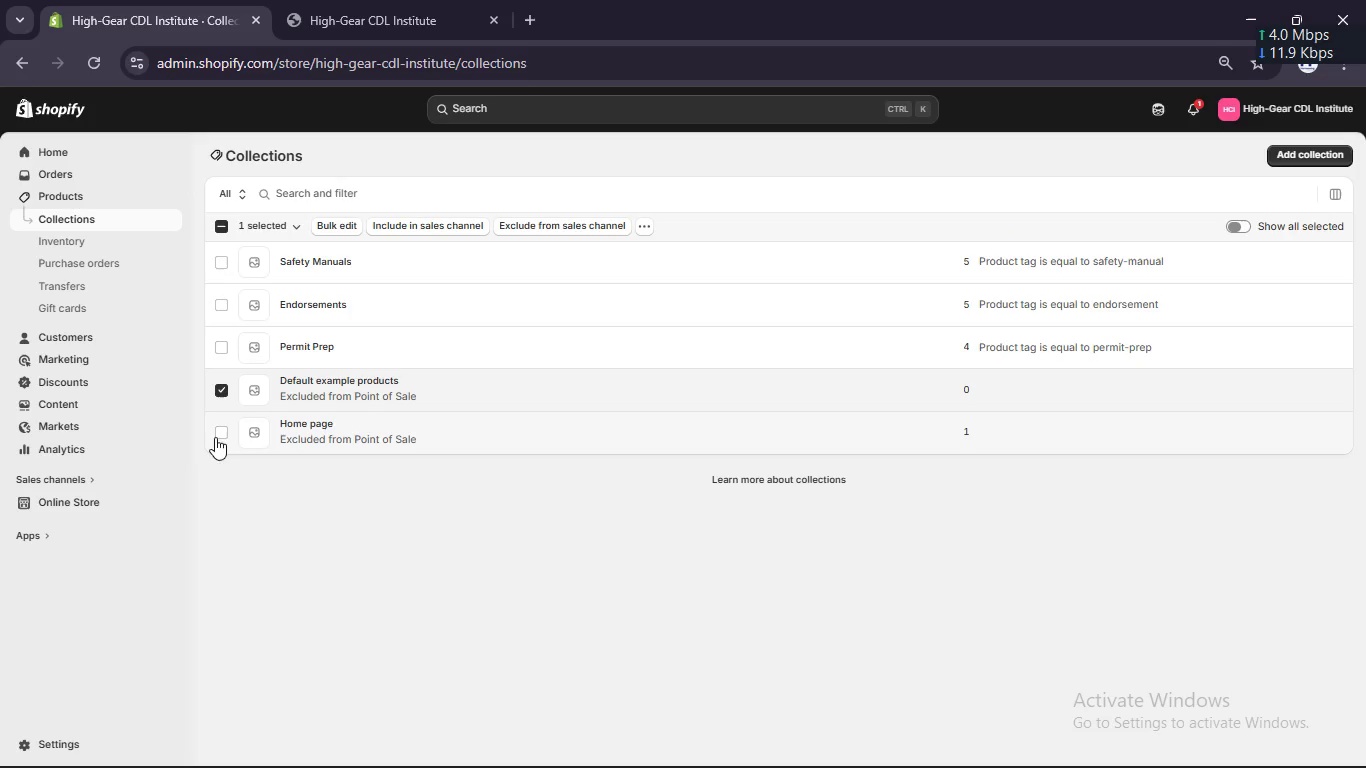 
left_click([220, 432])
 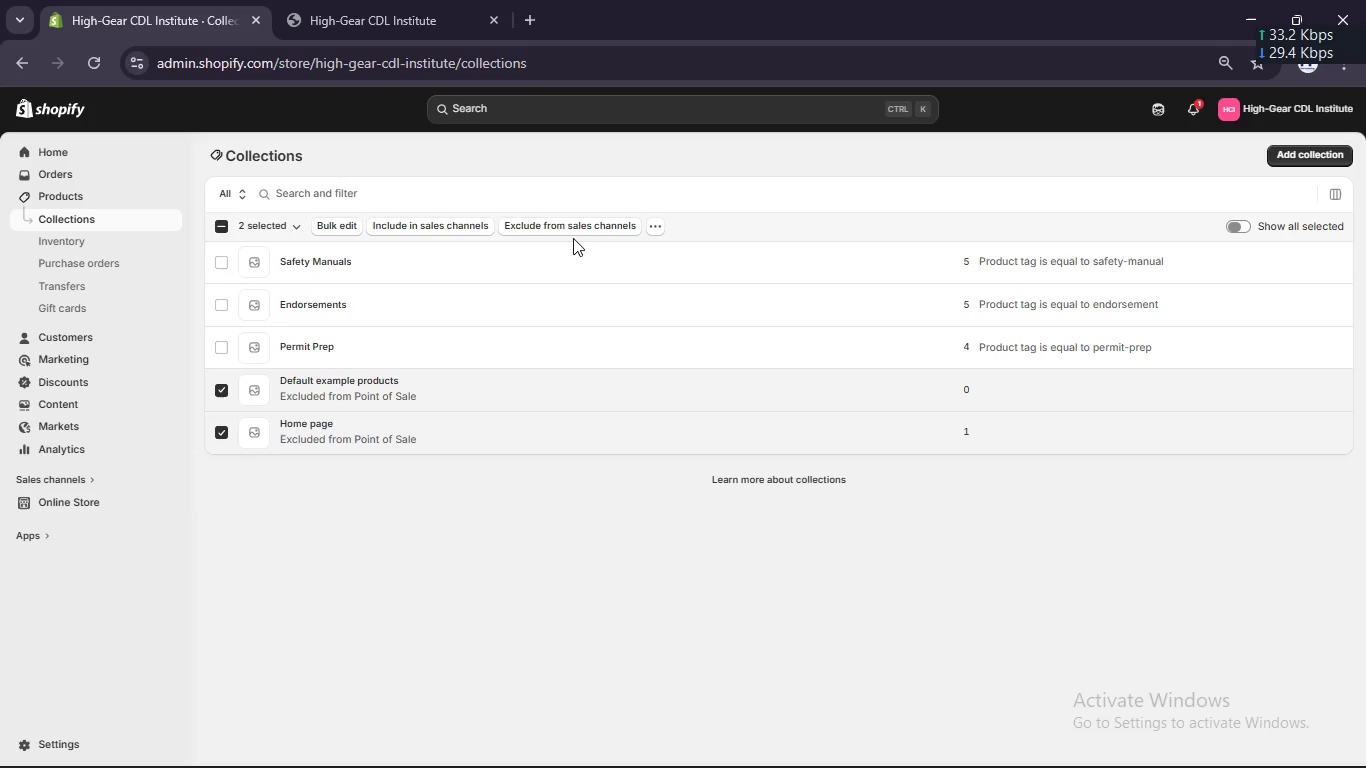 
wait(8.14)
 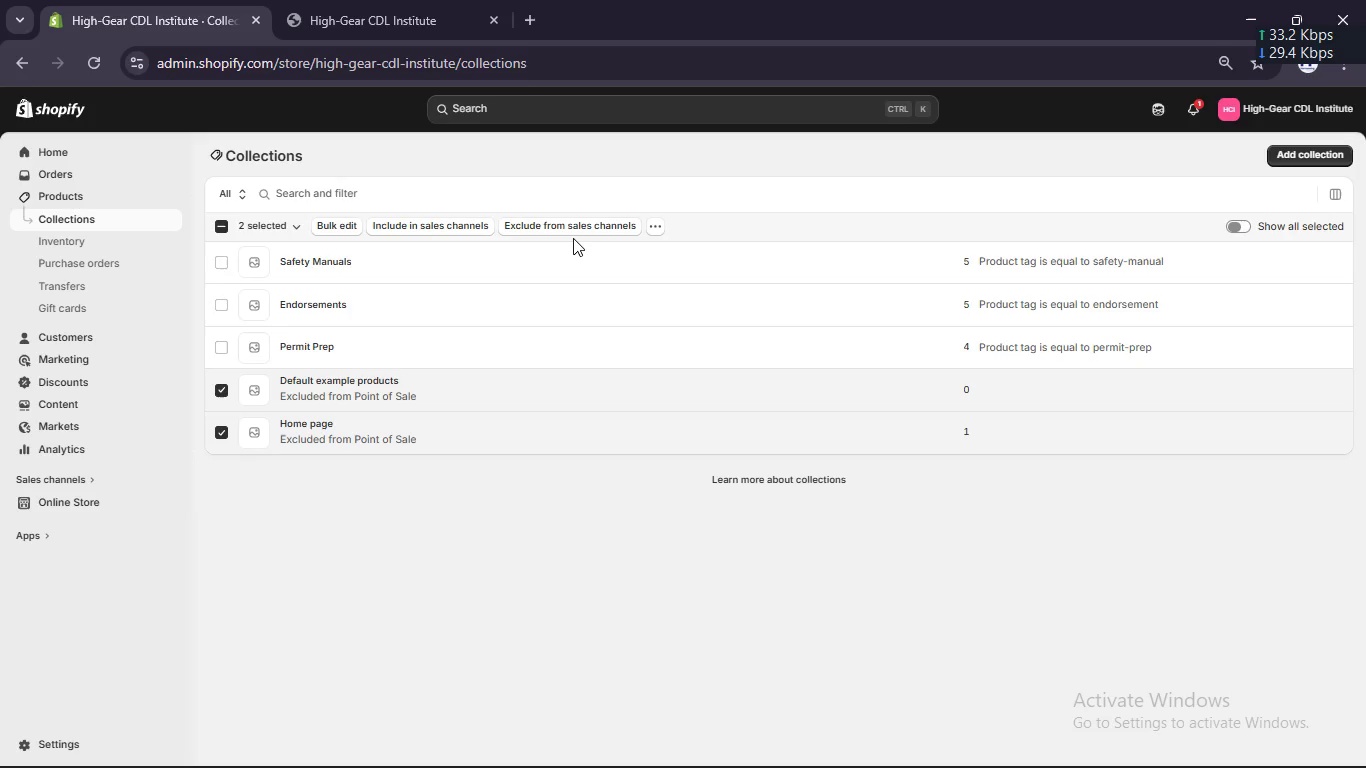 
left_click([647, 230])
 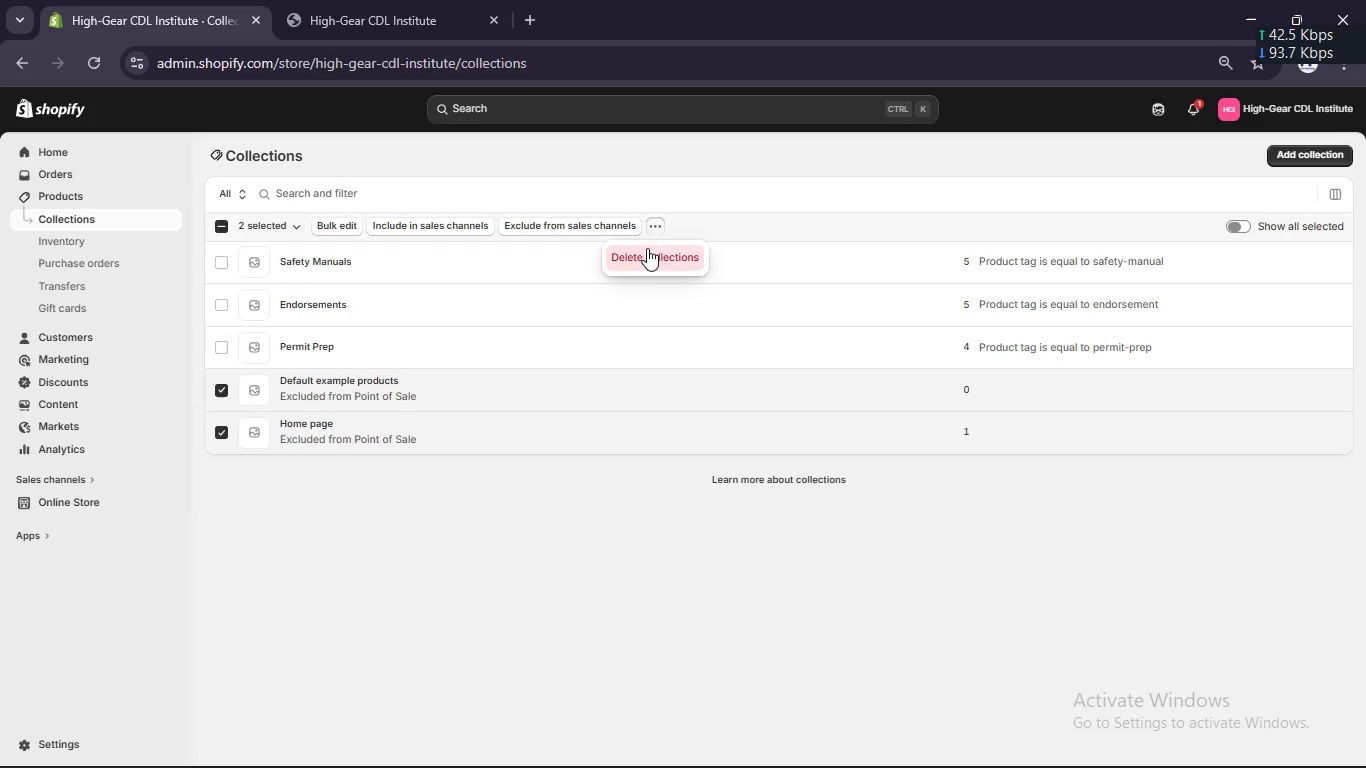 
left_click([646, 255])
 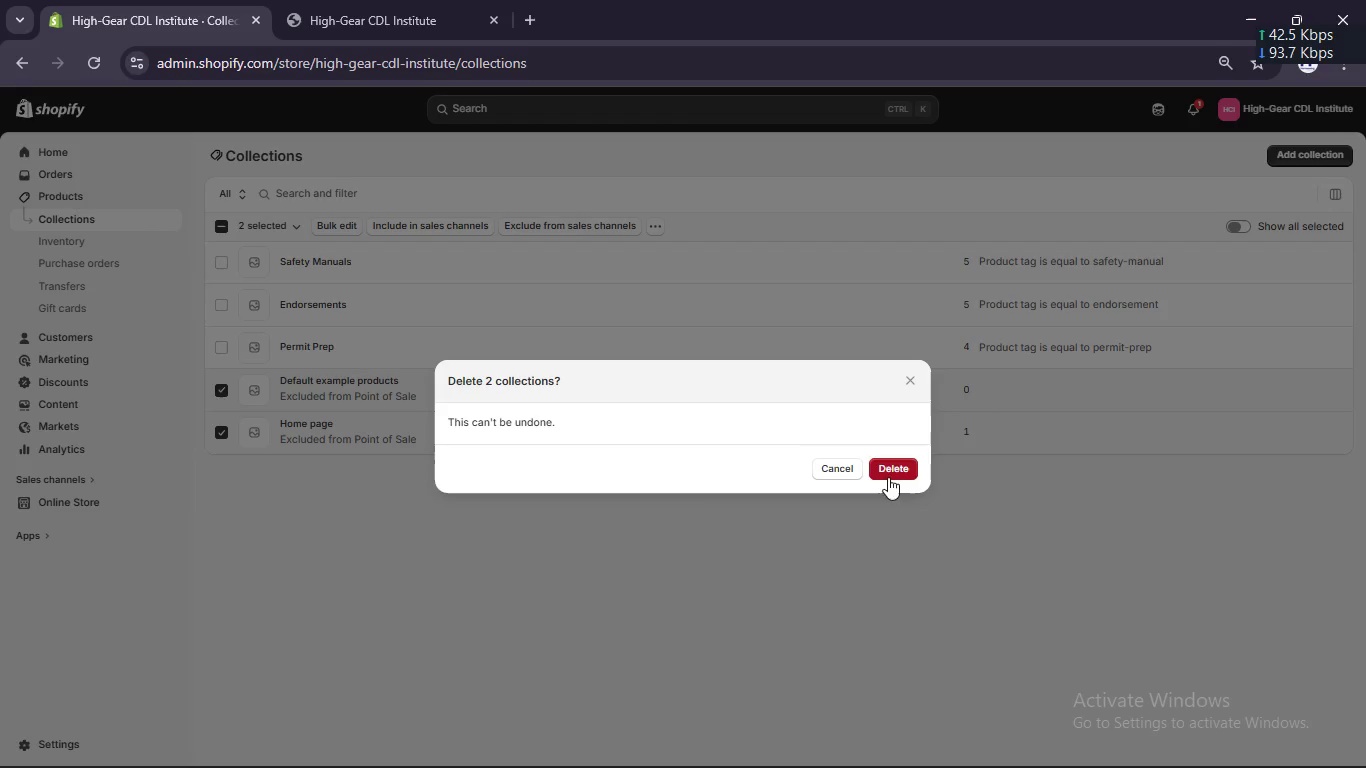 
left_click([895, 468])
 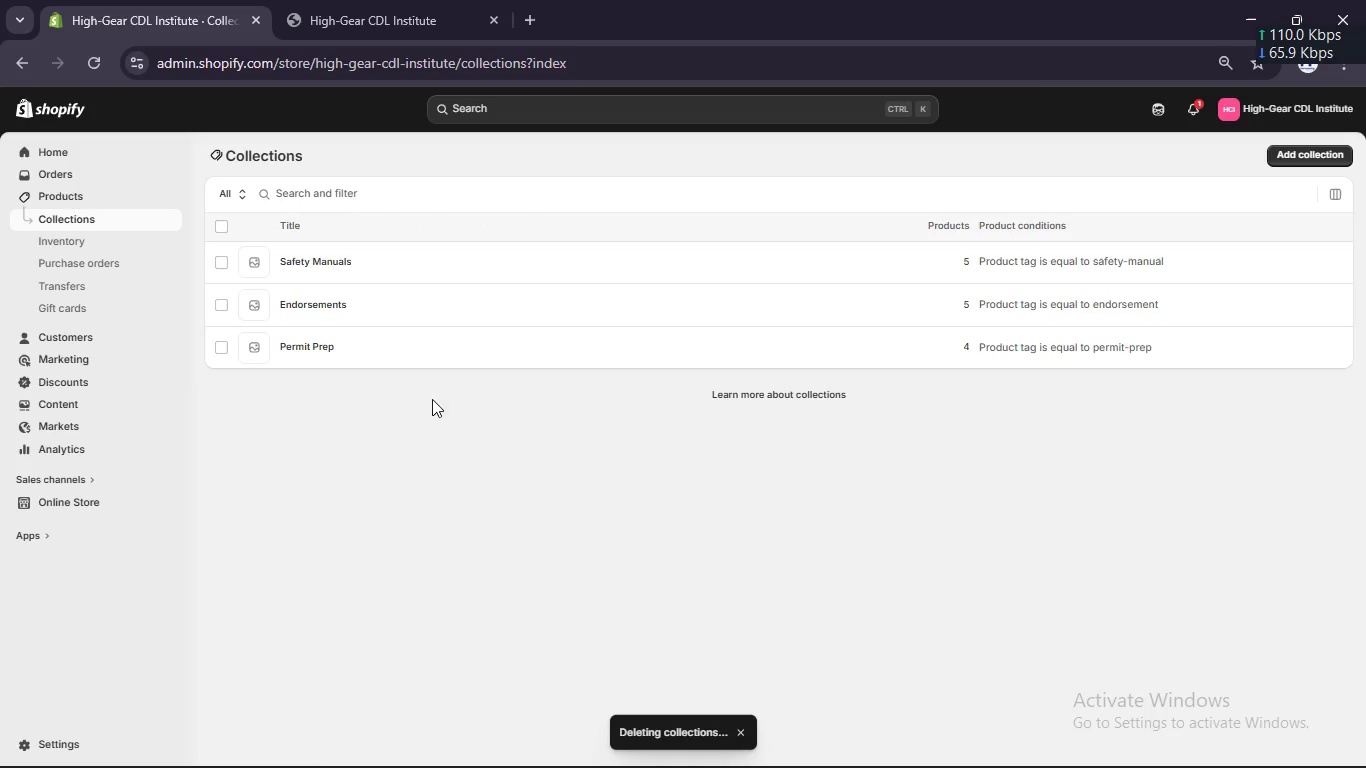 
wait(8.56)
 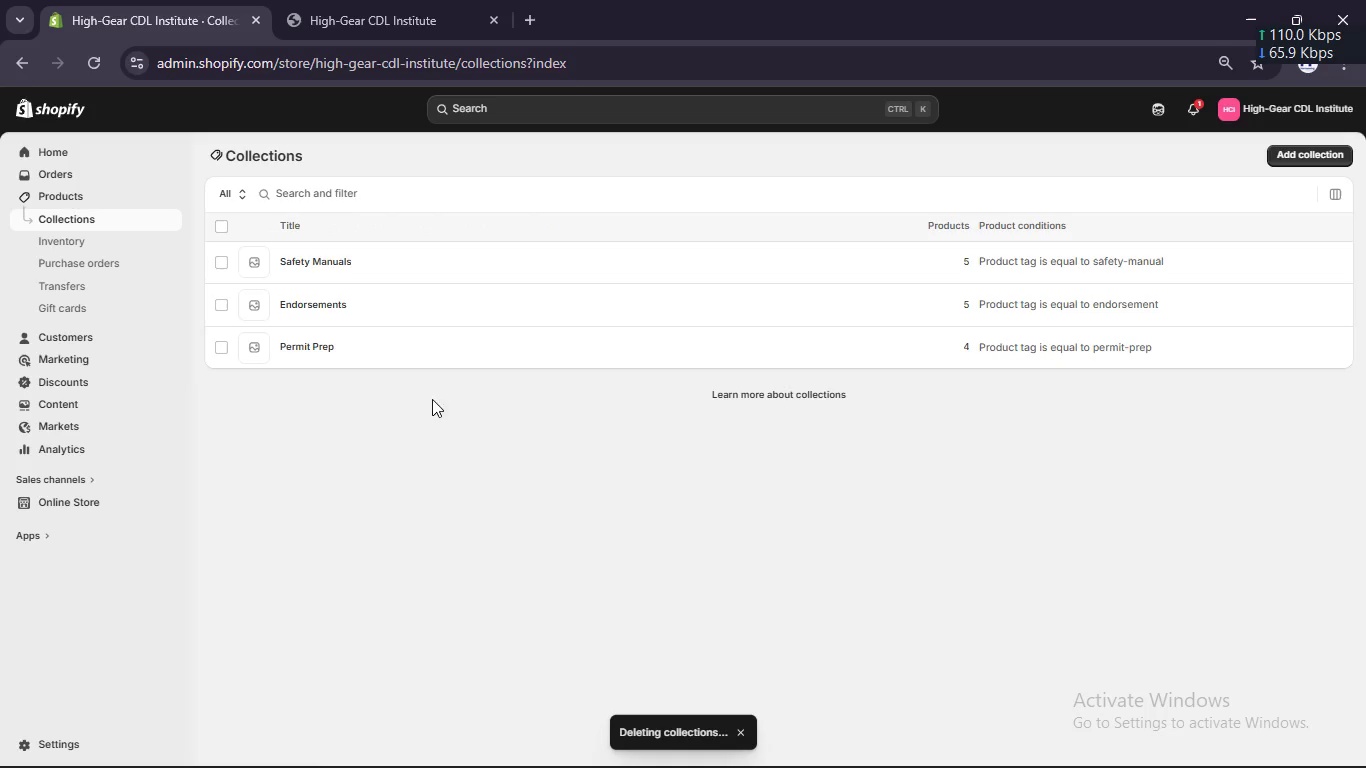 
left_click([896, 737])